 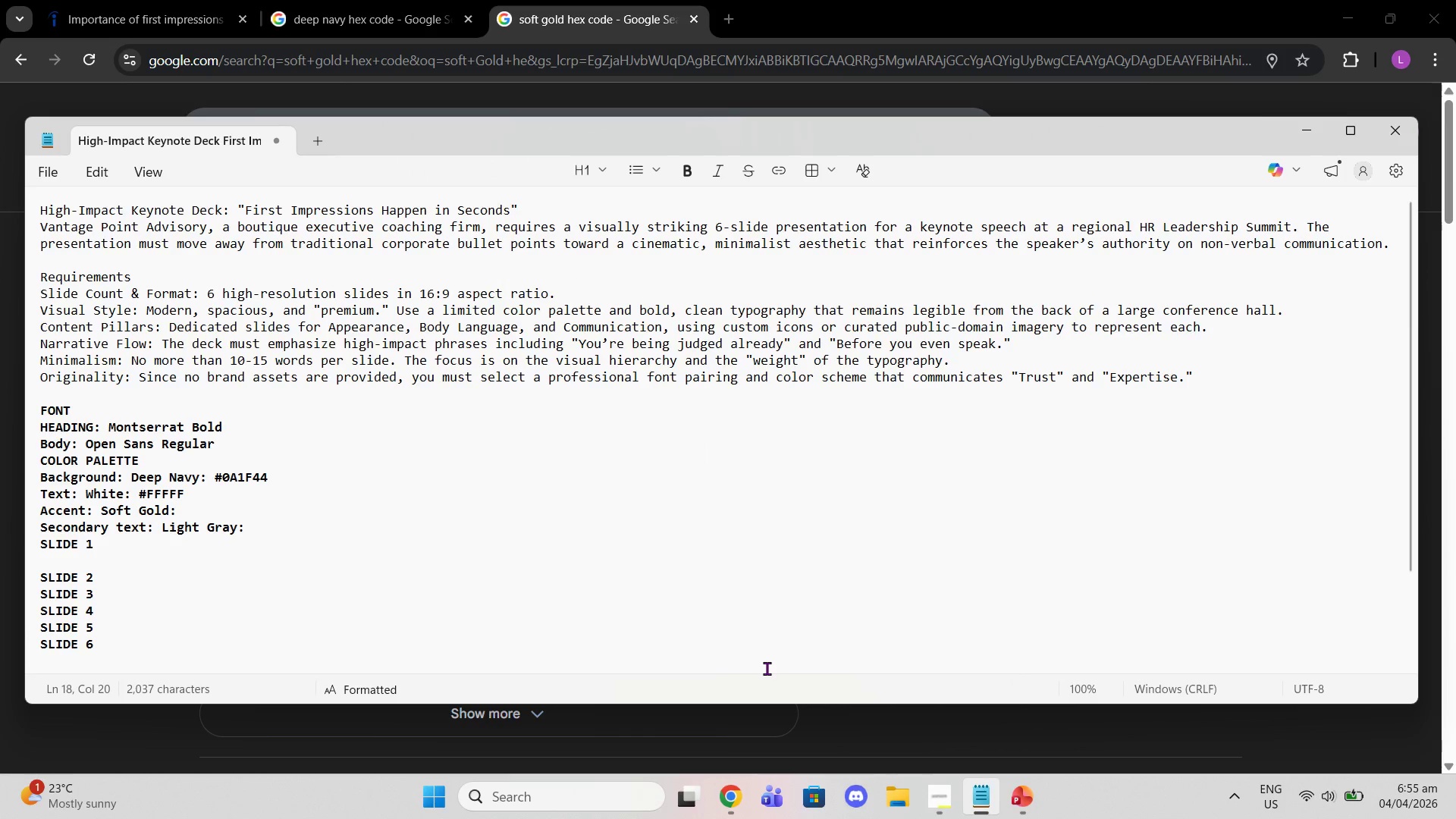 
type(#C*A)
key(Backspace)
key(Backspace)
type(8A96A)
 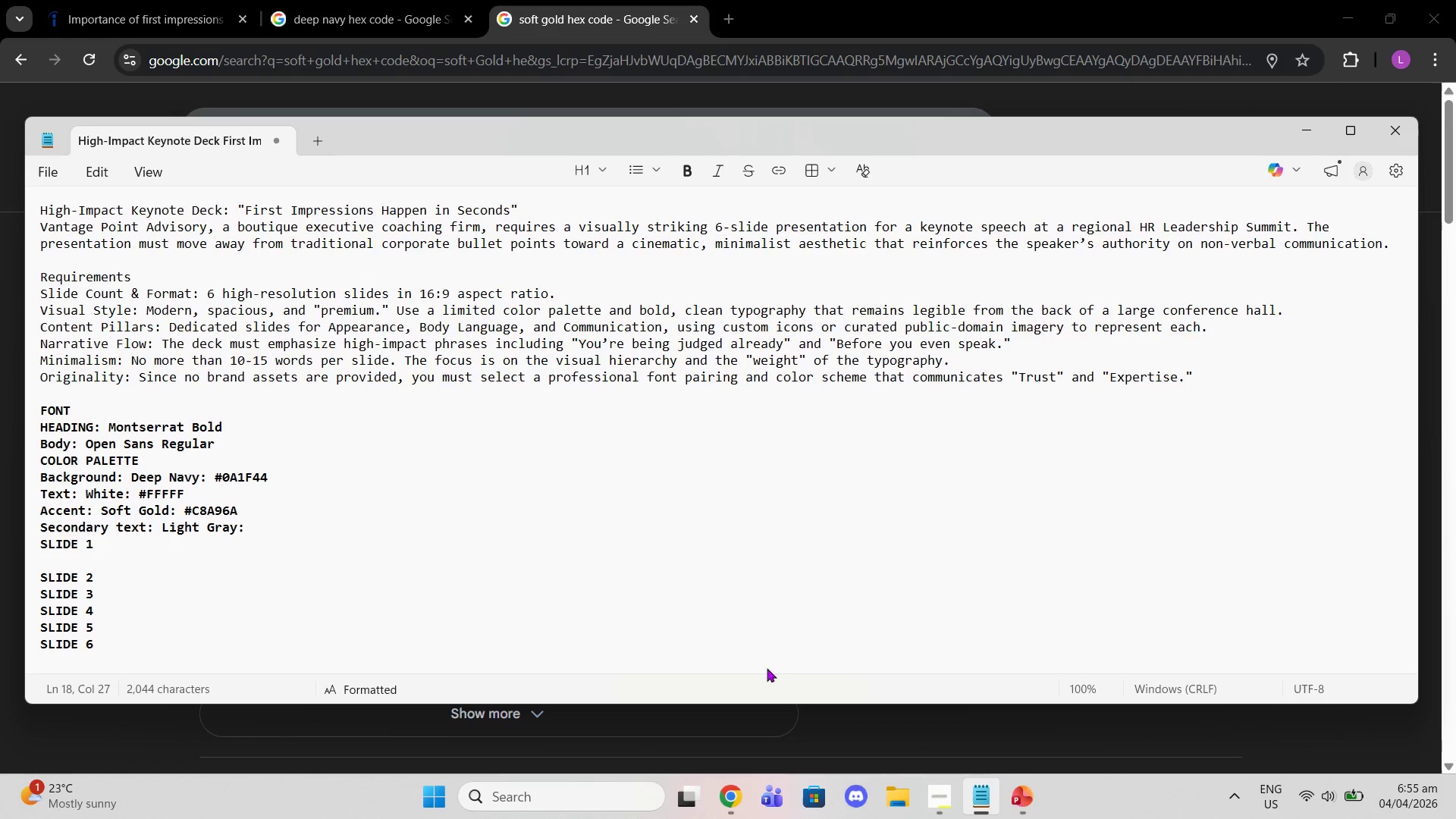 
key(Shift+3)
 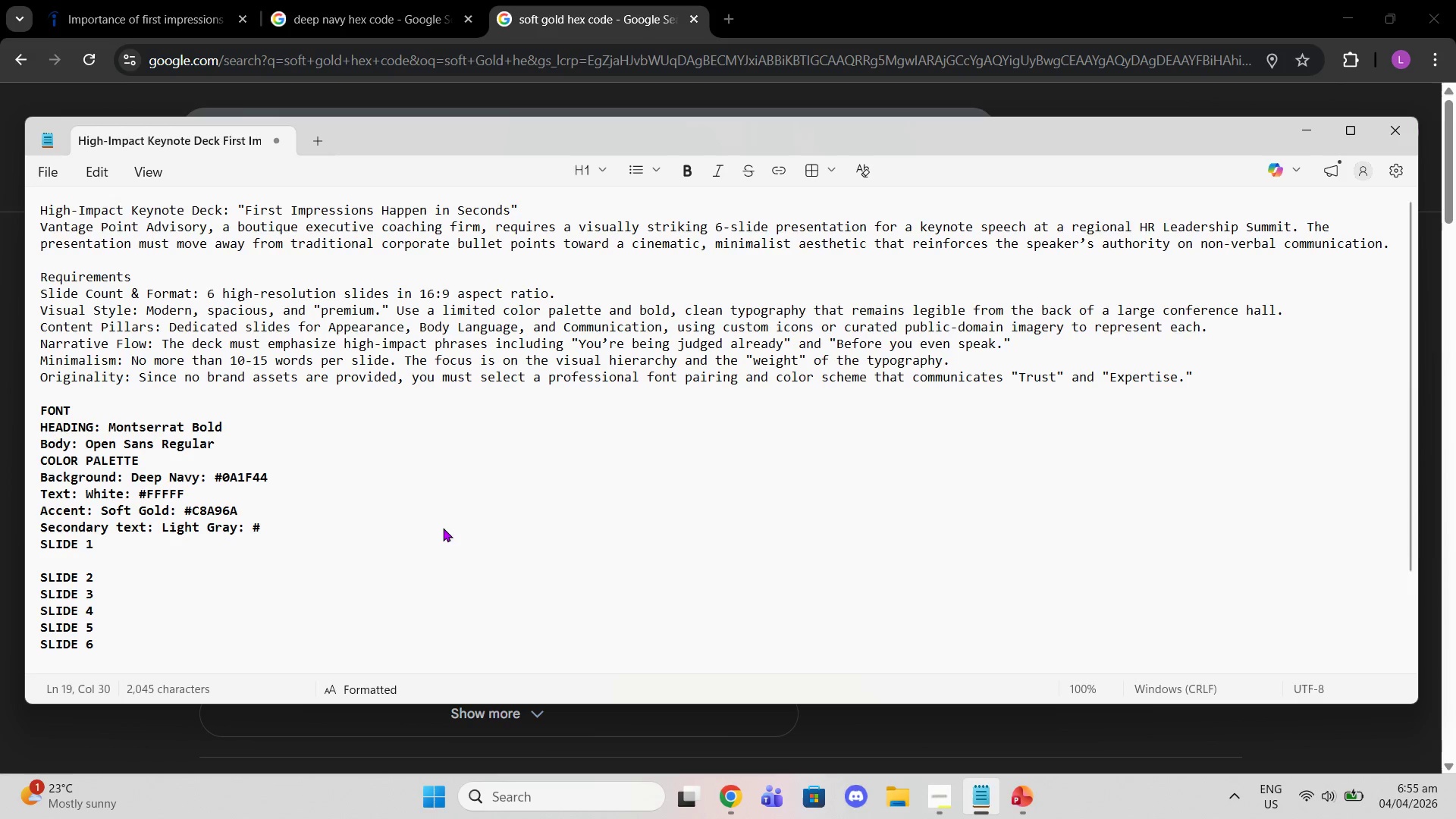 
key(Space)
 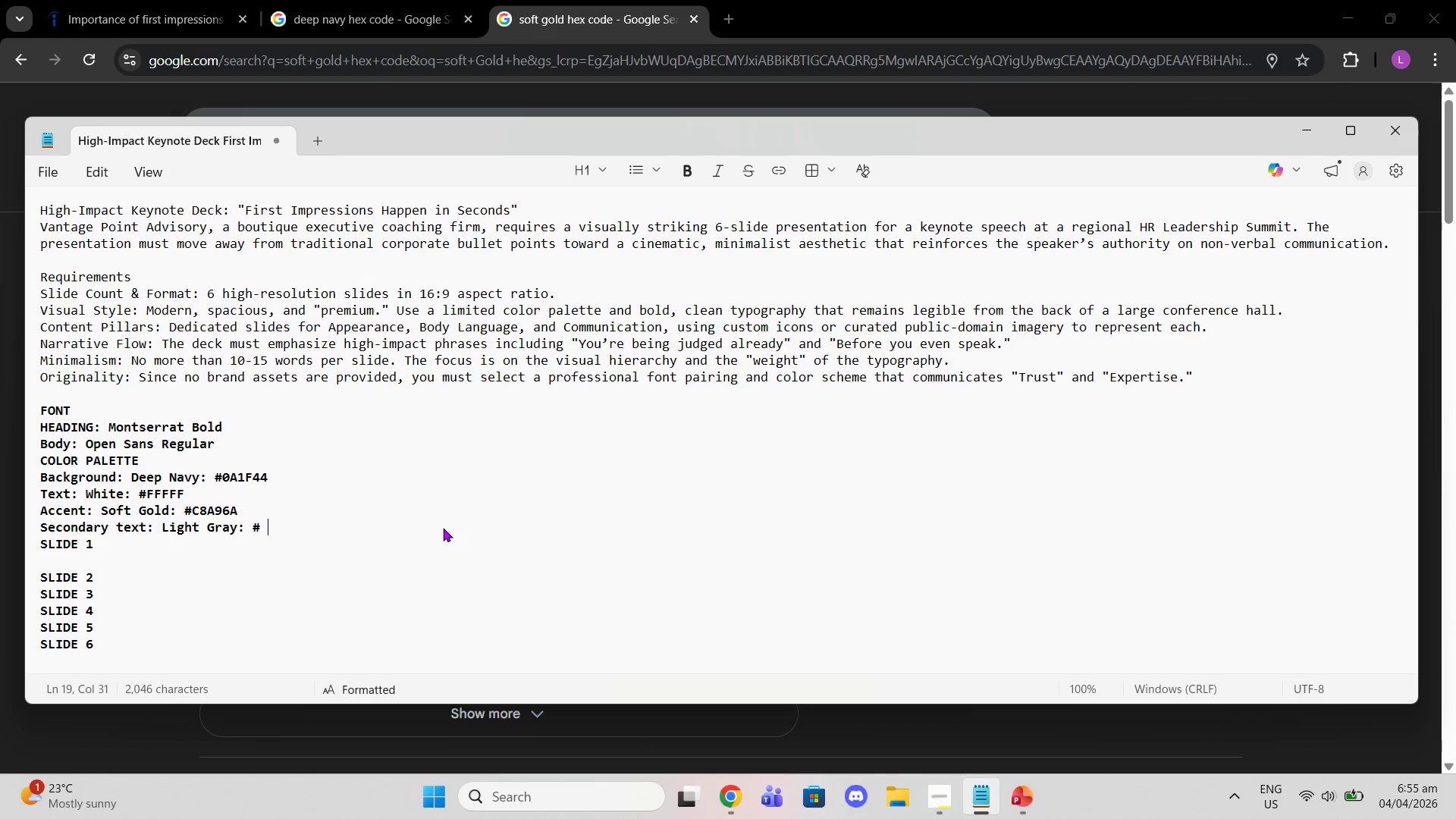 
key(Backspace)
 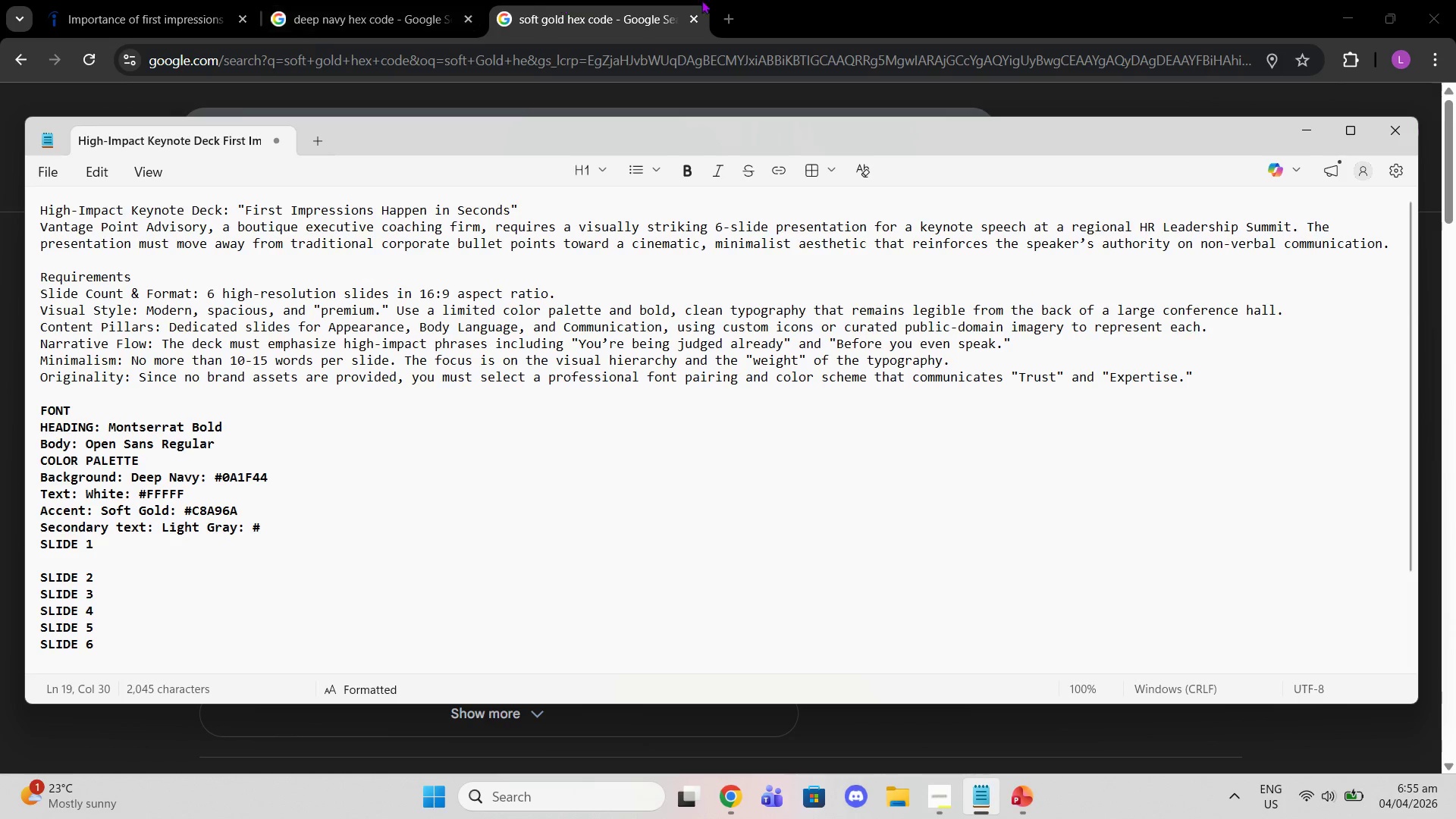 
left_click([767, 0])
 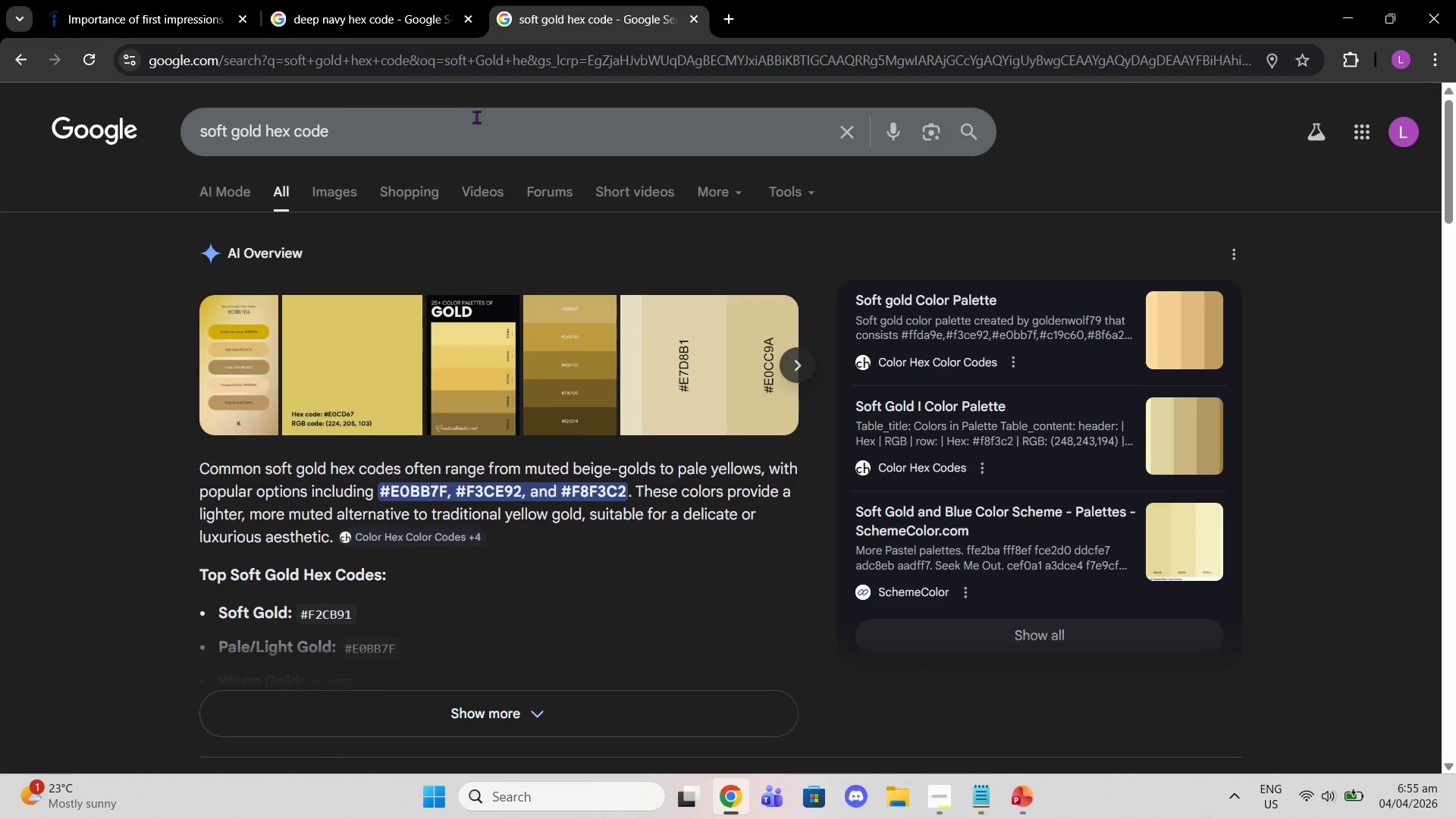 
left_click_drag(start_coordinate=[459, 112], to_coordinate=[446, 123])
 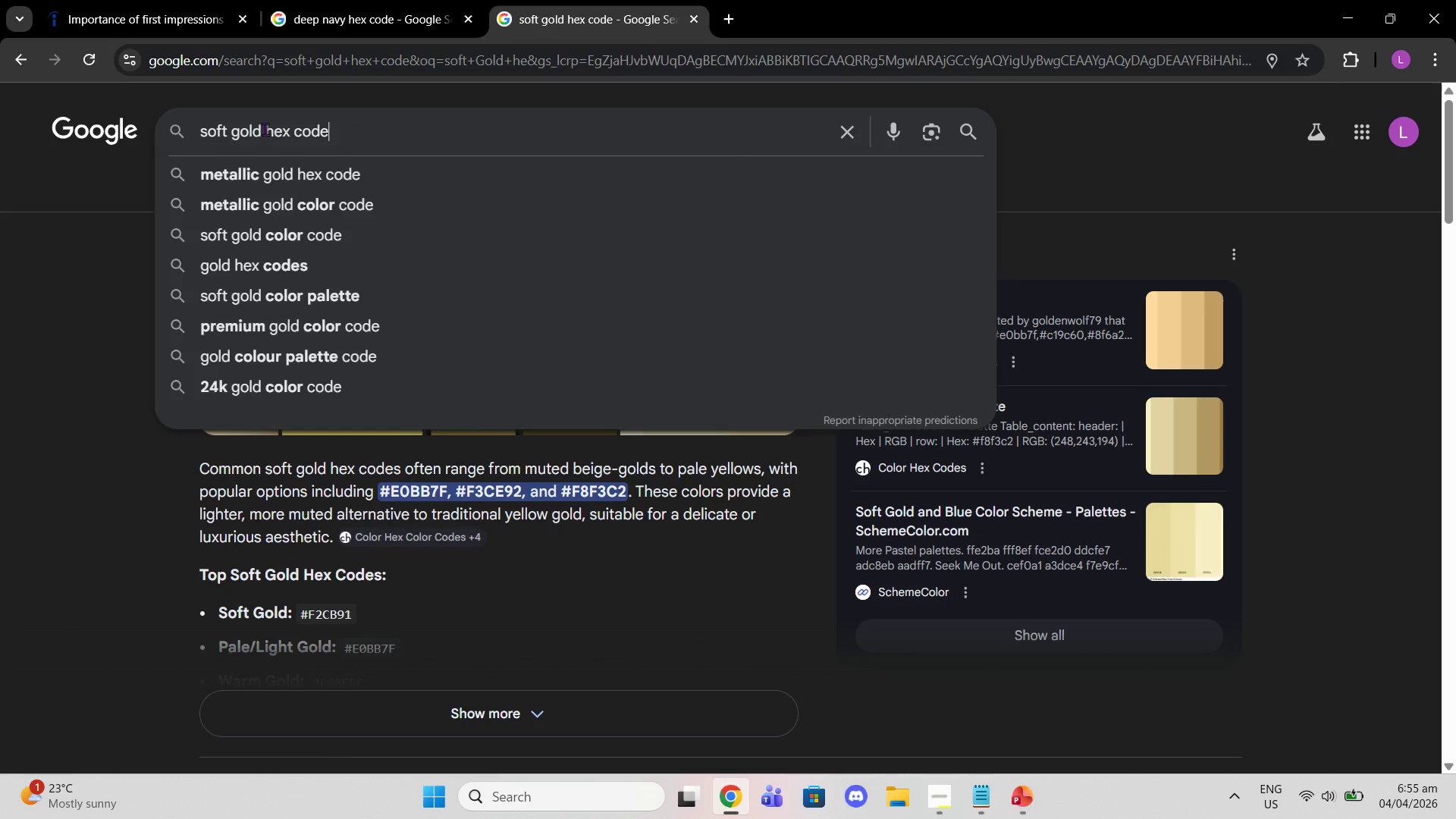 
left_click_drag(start_coordinate=[266, 128], to_coordinate=[0, 171])
 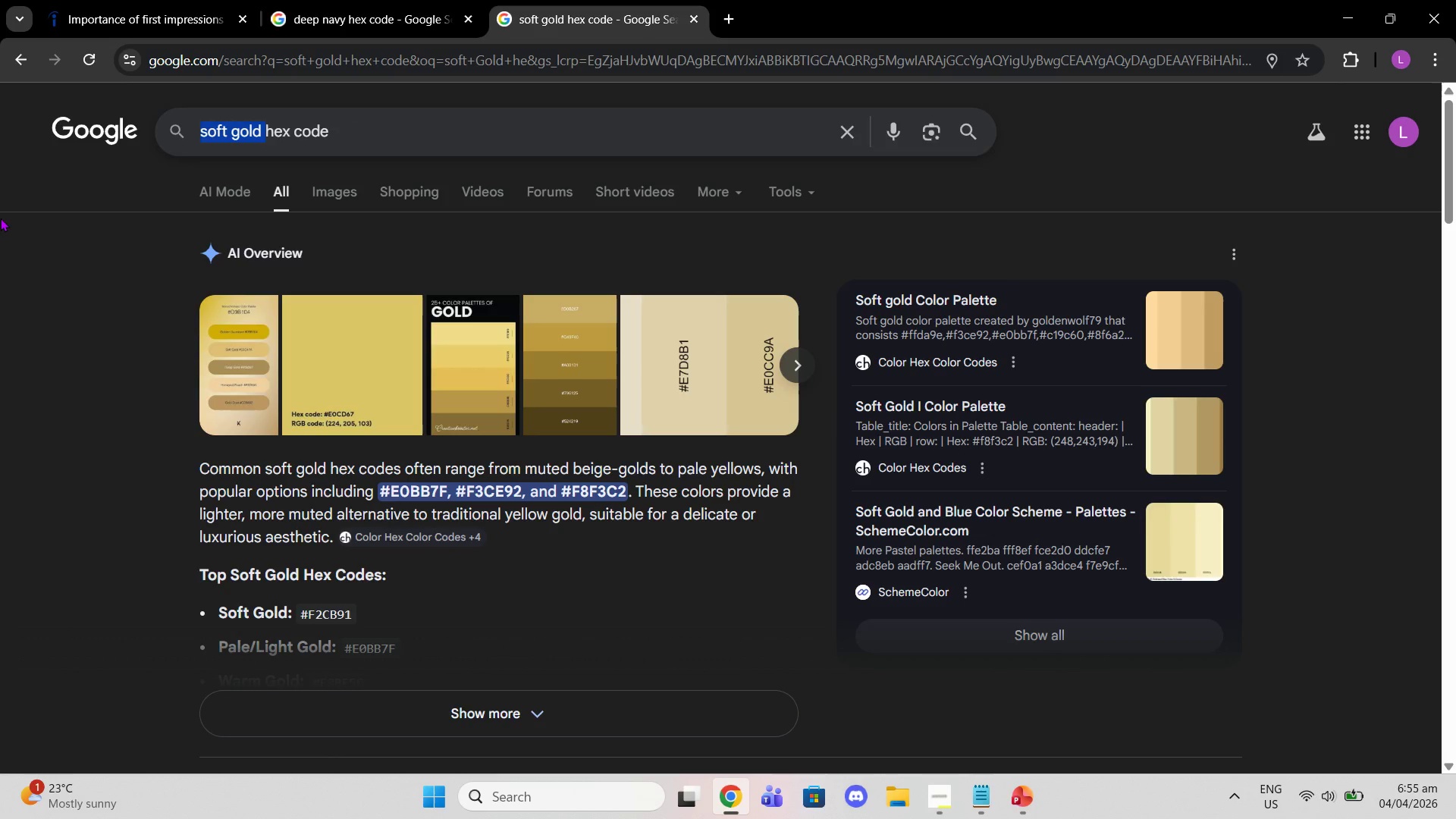 
type(LIGHT GRAY )
 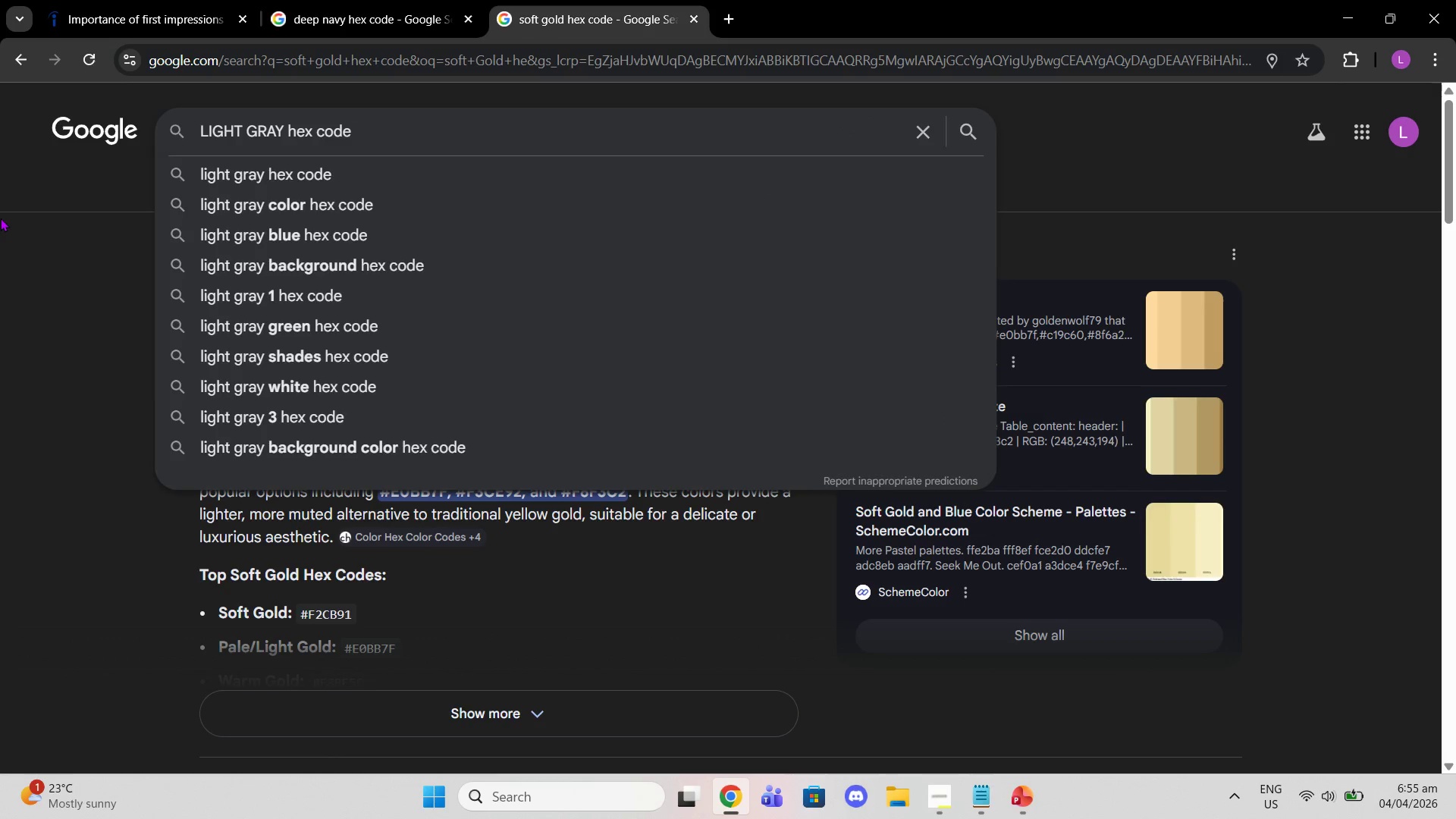 
key(Enter)
 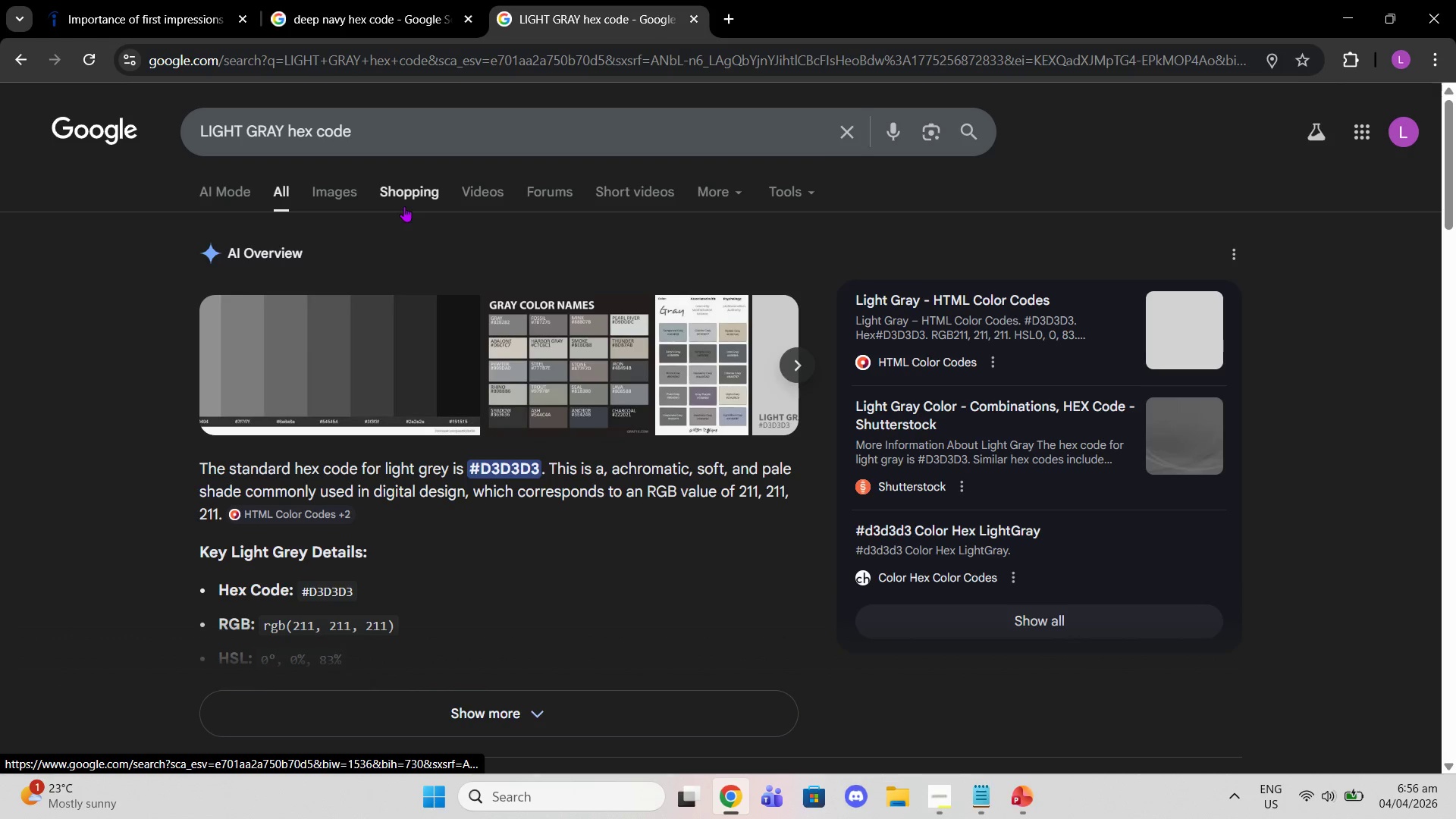 
wait(5.05)
 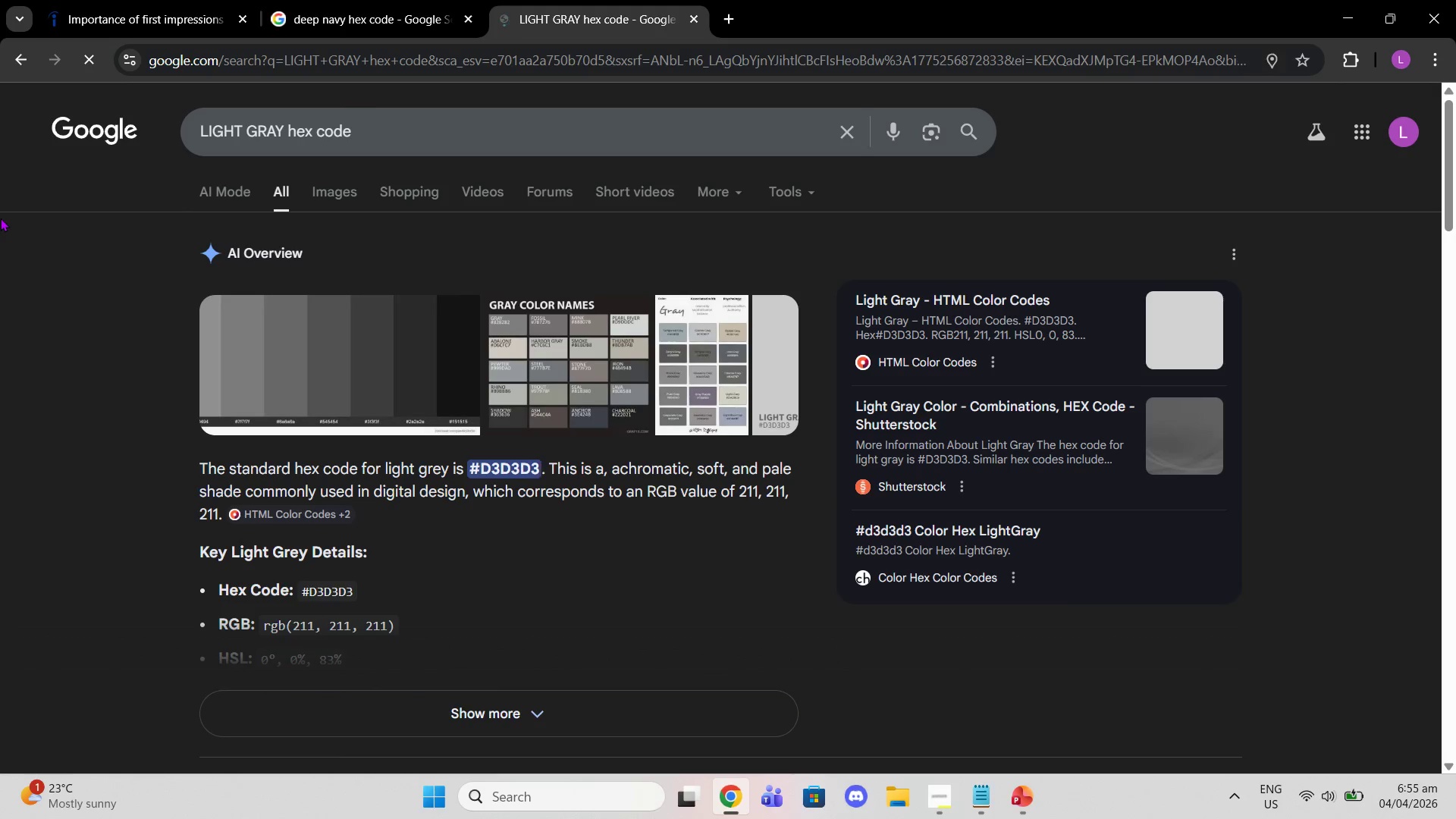 
left_click([549, 698])
 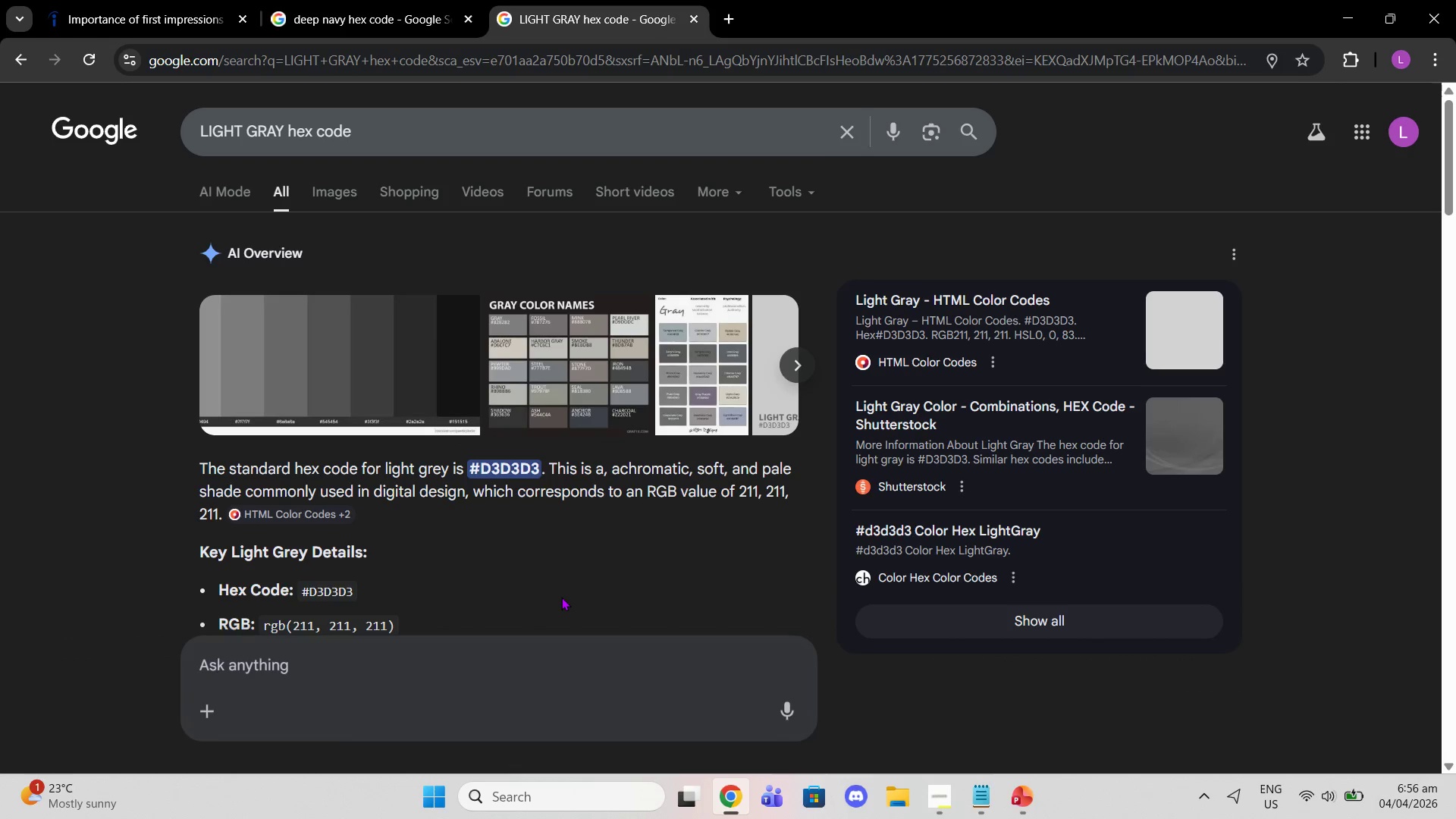 
scroll: coordinate [568, 475], scroll_direction: down, amount: 9.0
 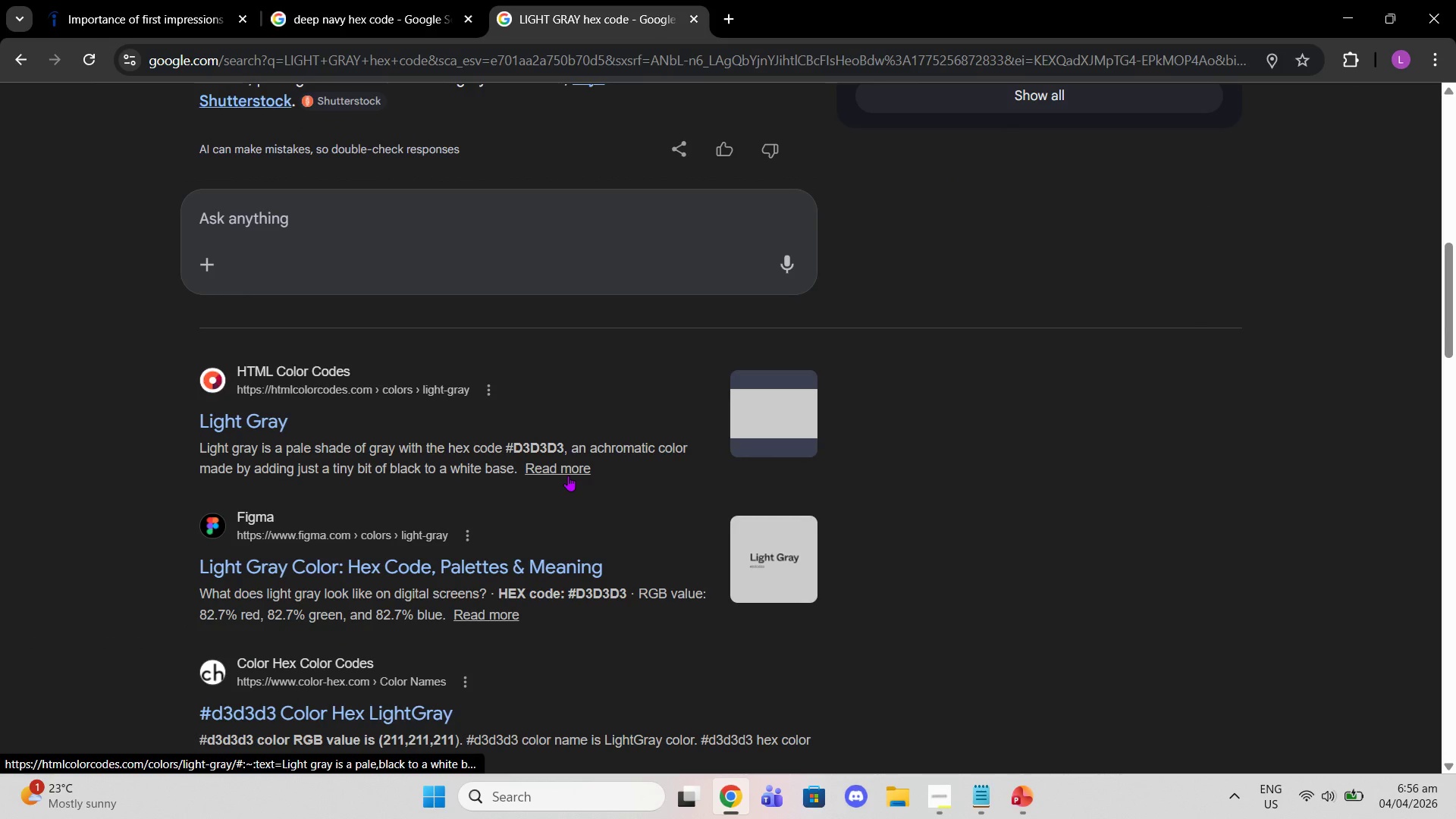 
scroll: coordinate [579, 428], scroll_direction: up, amount: 11.0
 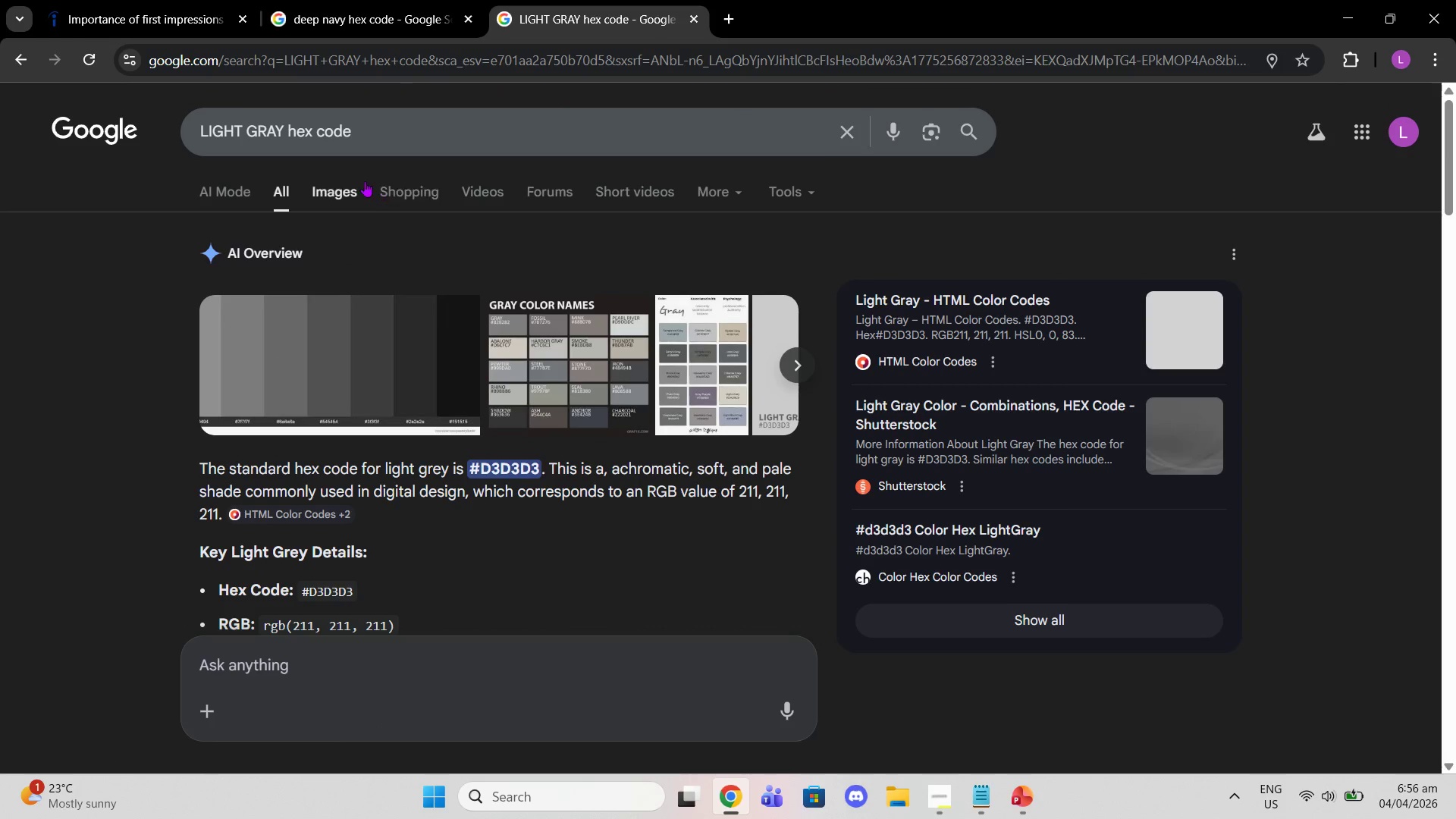 
left_click([365, 181])
 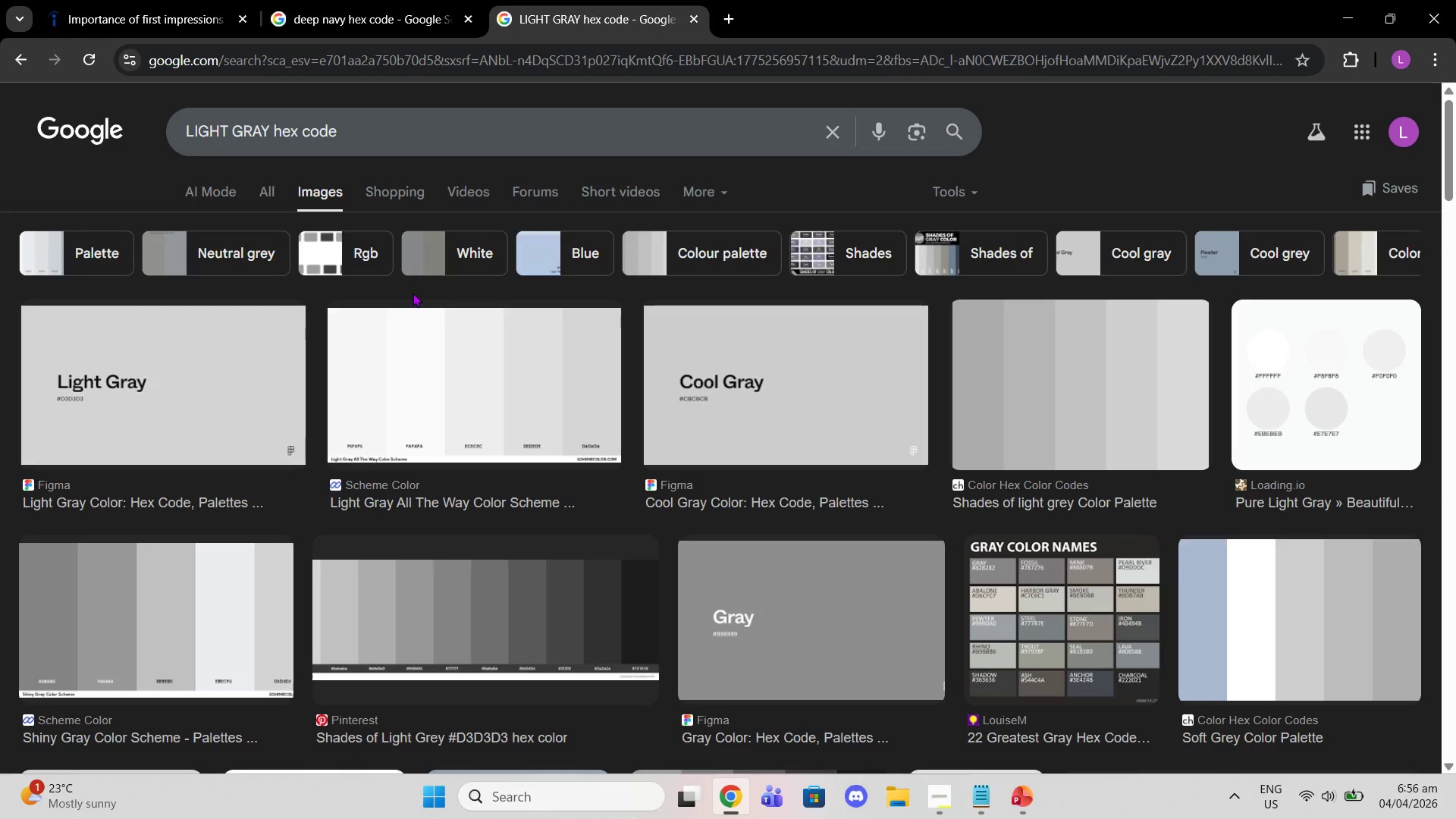 
wait(8.62)
 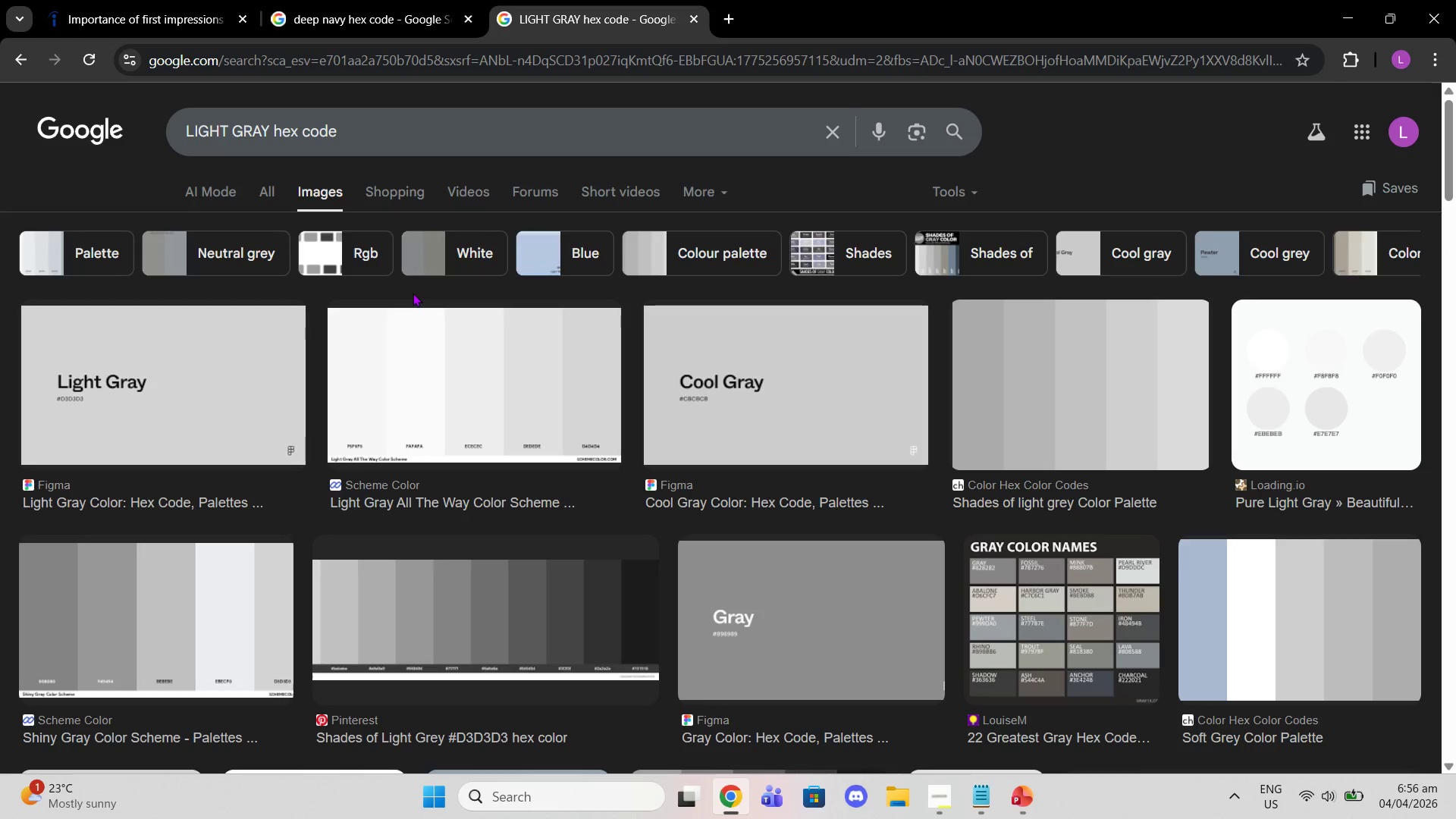 
scroll: coordinate [687, 447], scroll_direction: down, amount: 7.0
 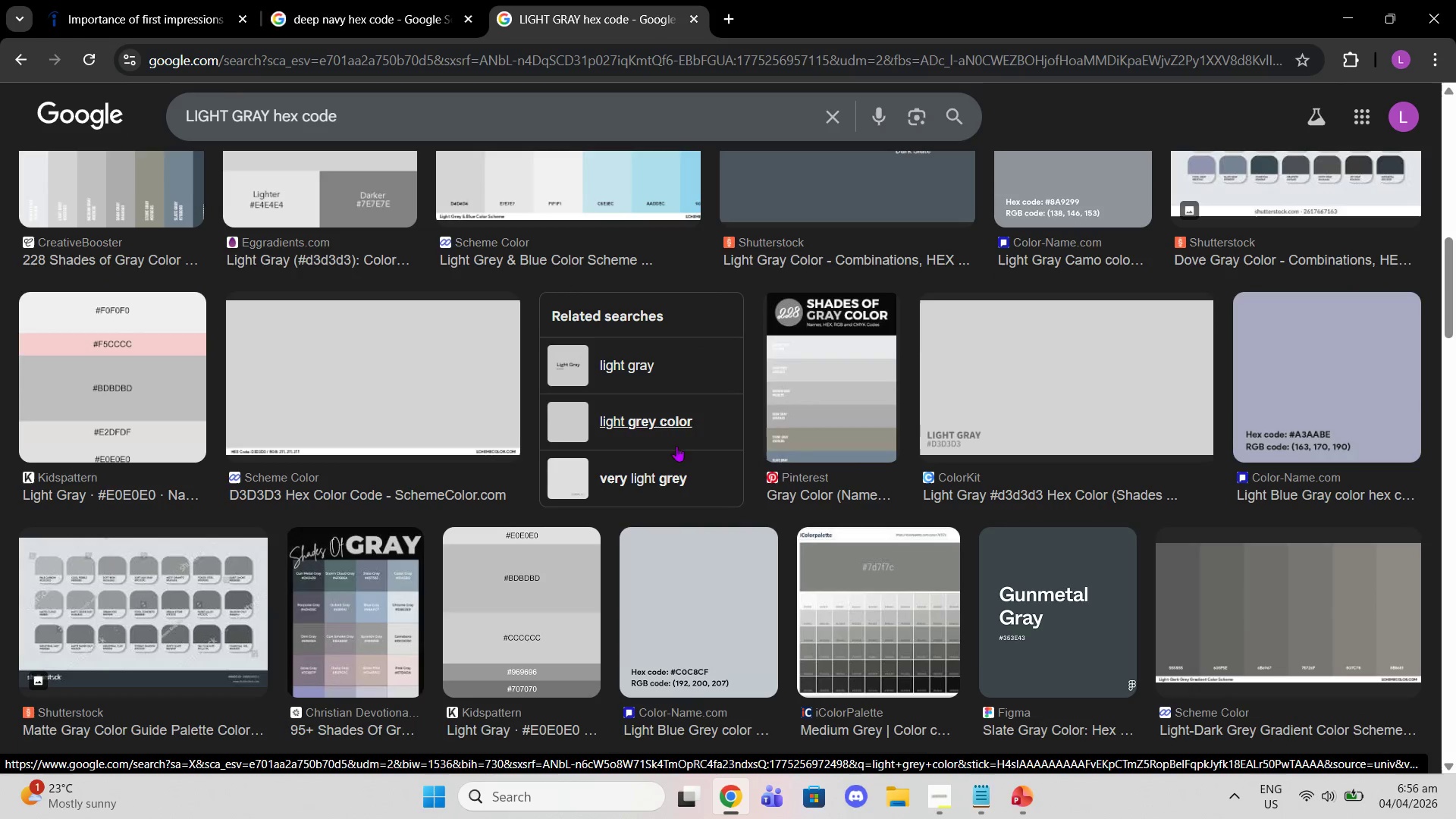 
left_click([168, 409])
 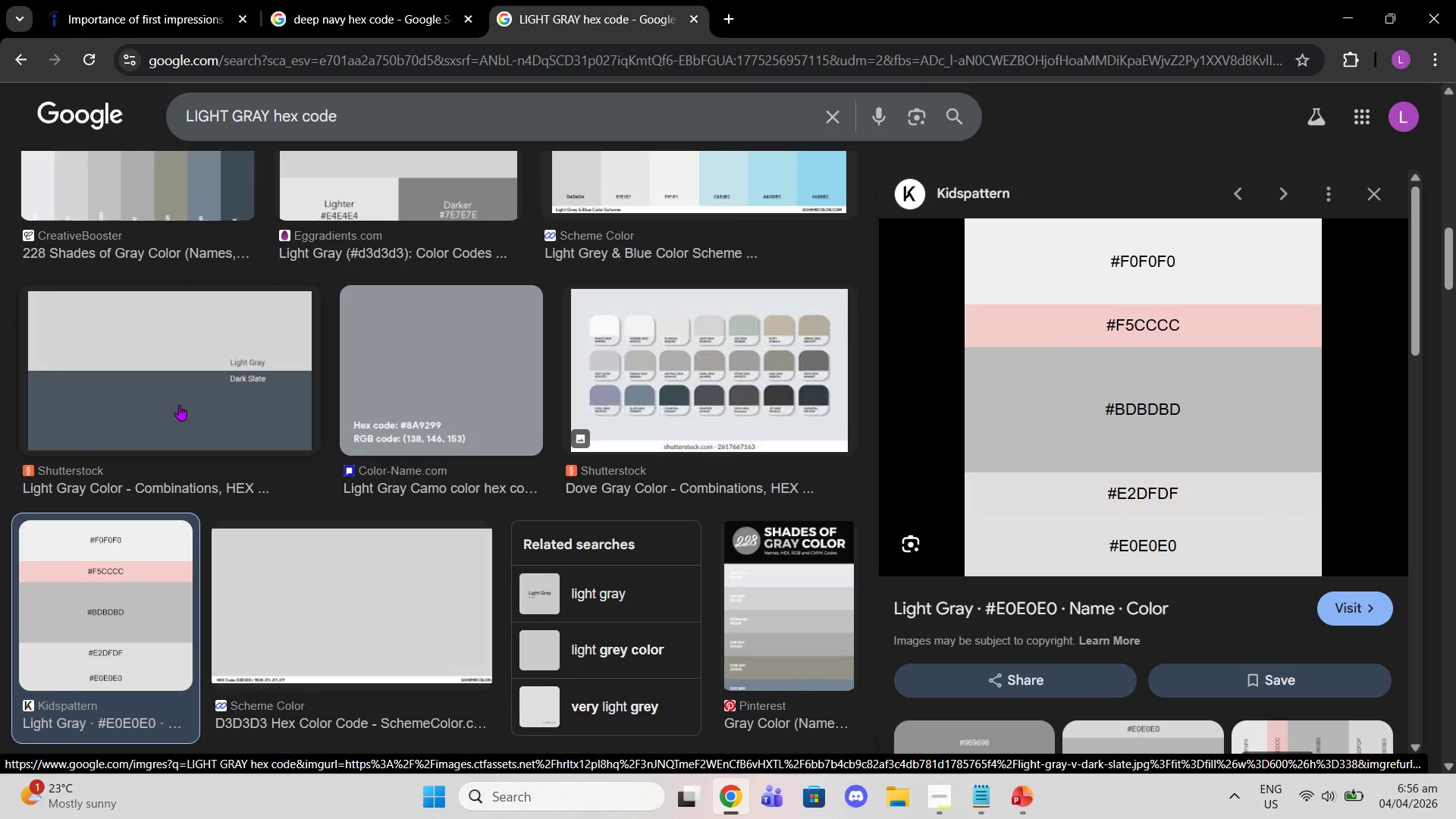 
wait(8.44)
 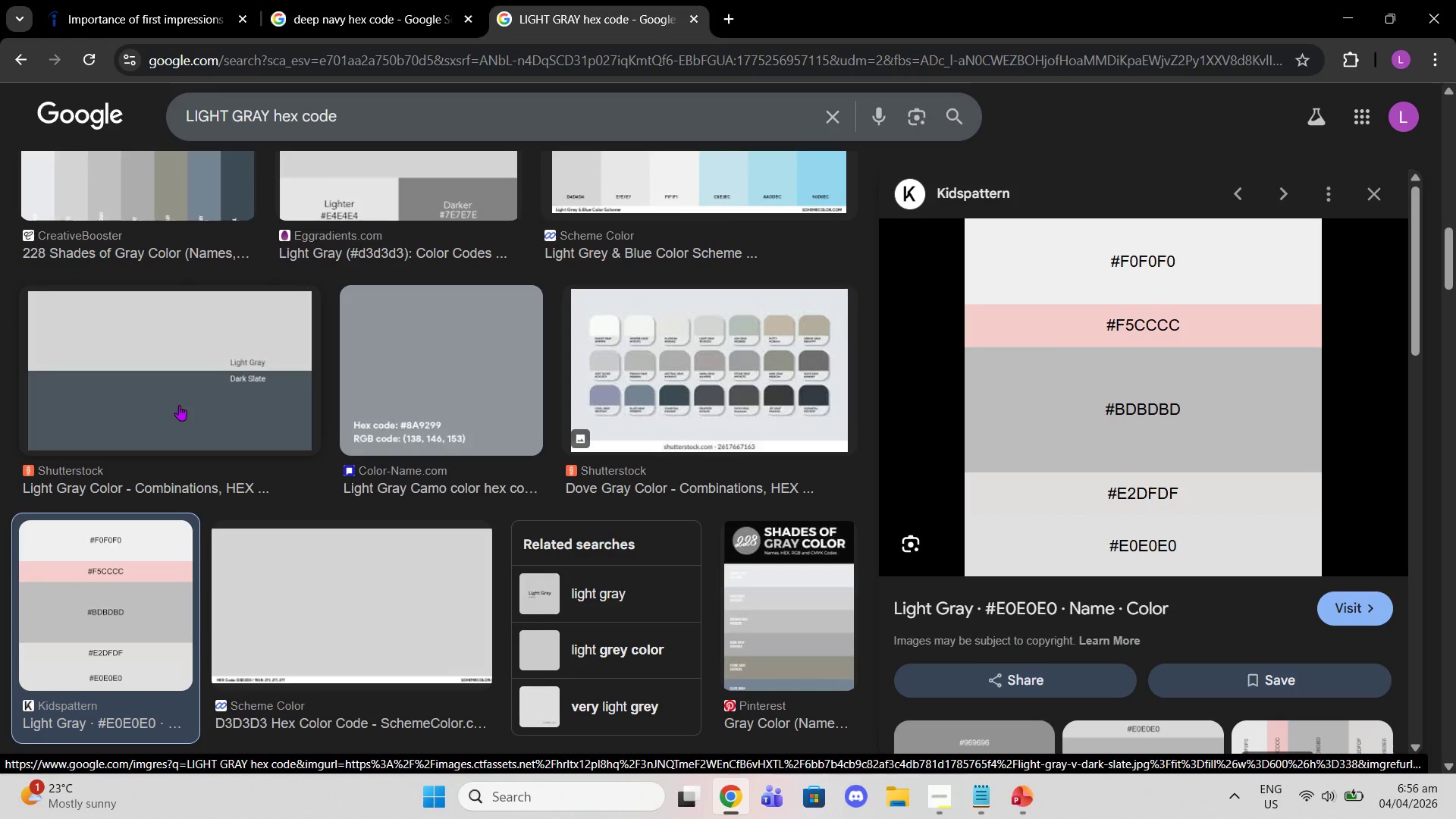 
type(D!)
 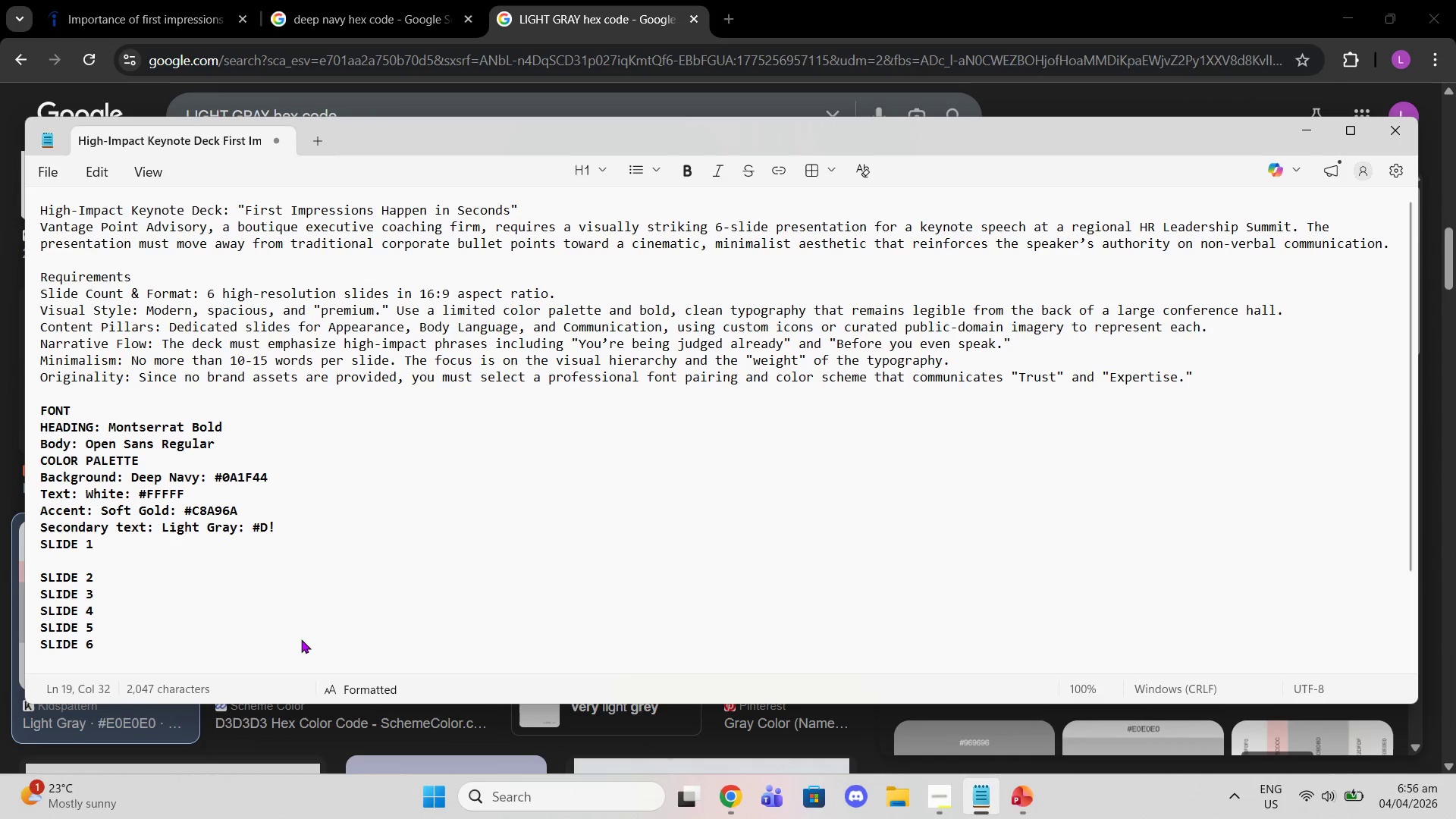 
hold_key(key=ShiftLeft, duration=0.83)
 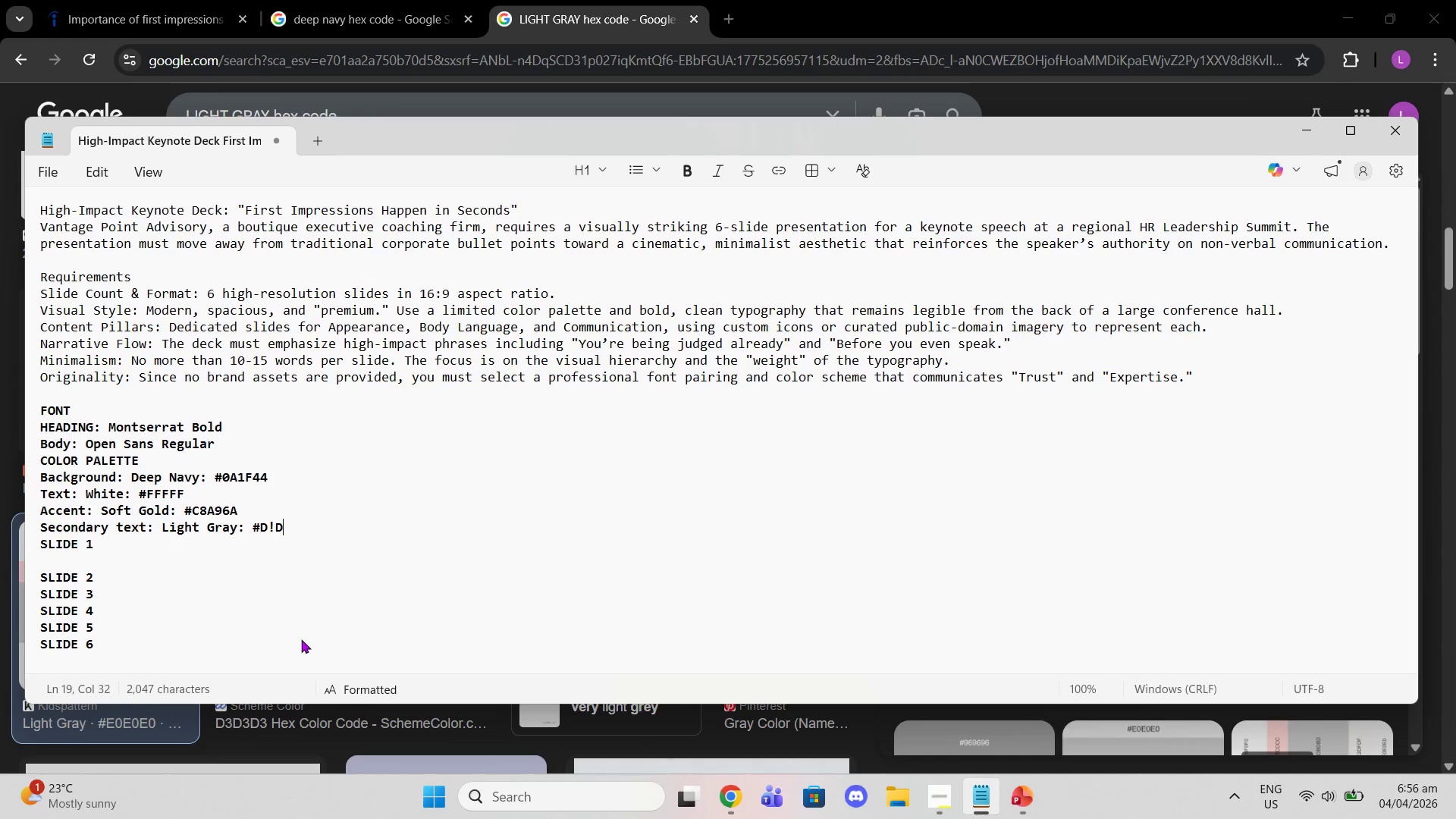 
type(D)
key(Backspace)
key(Backspace)
type(1D5DB)
key(Tab)
 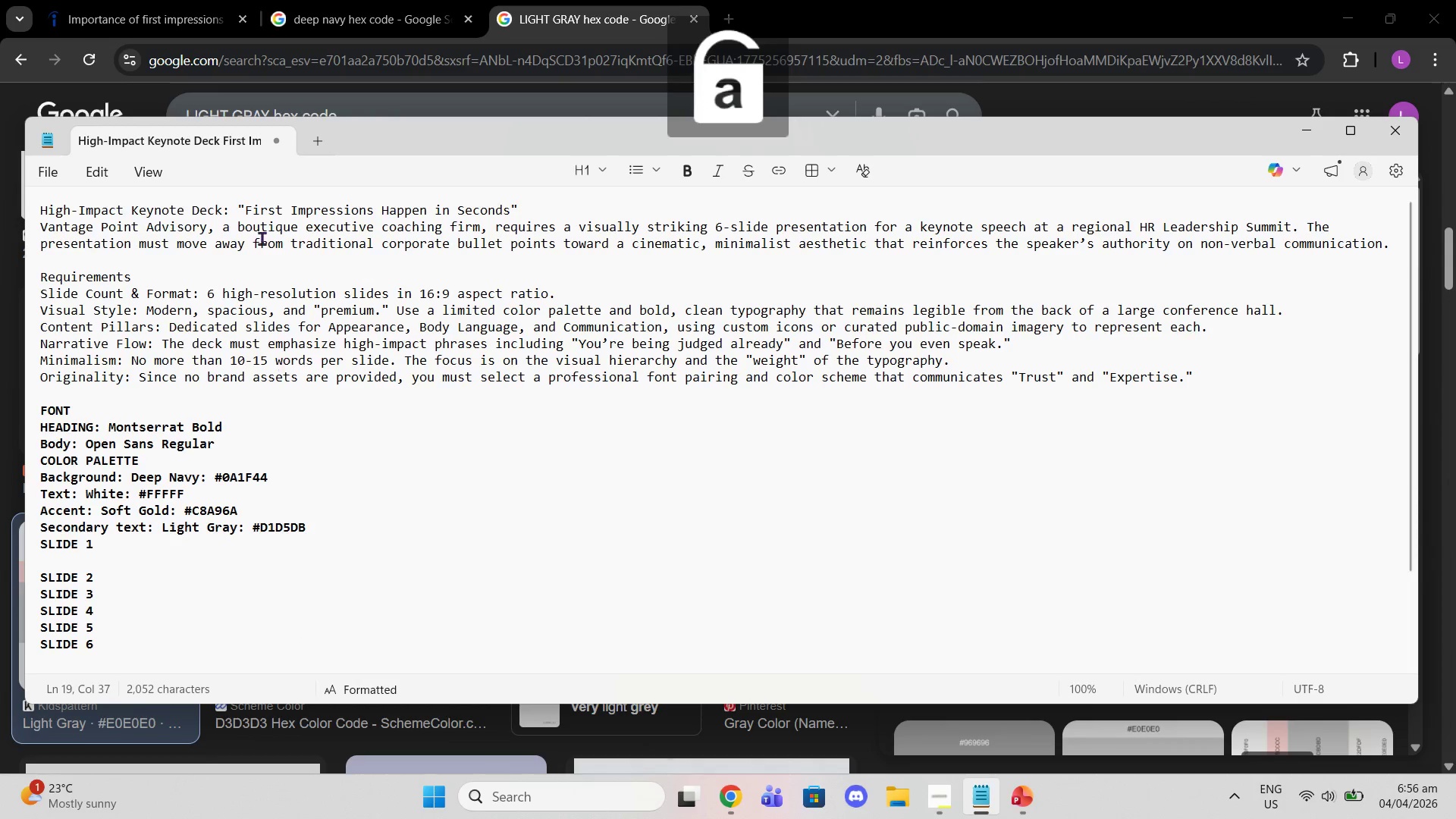 
left_click([273, 455])
 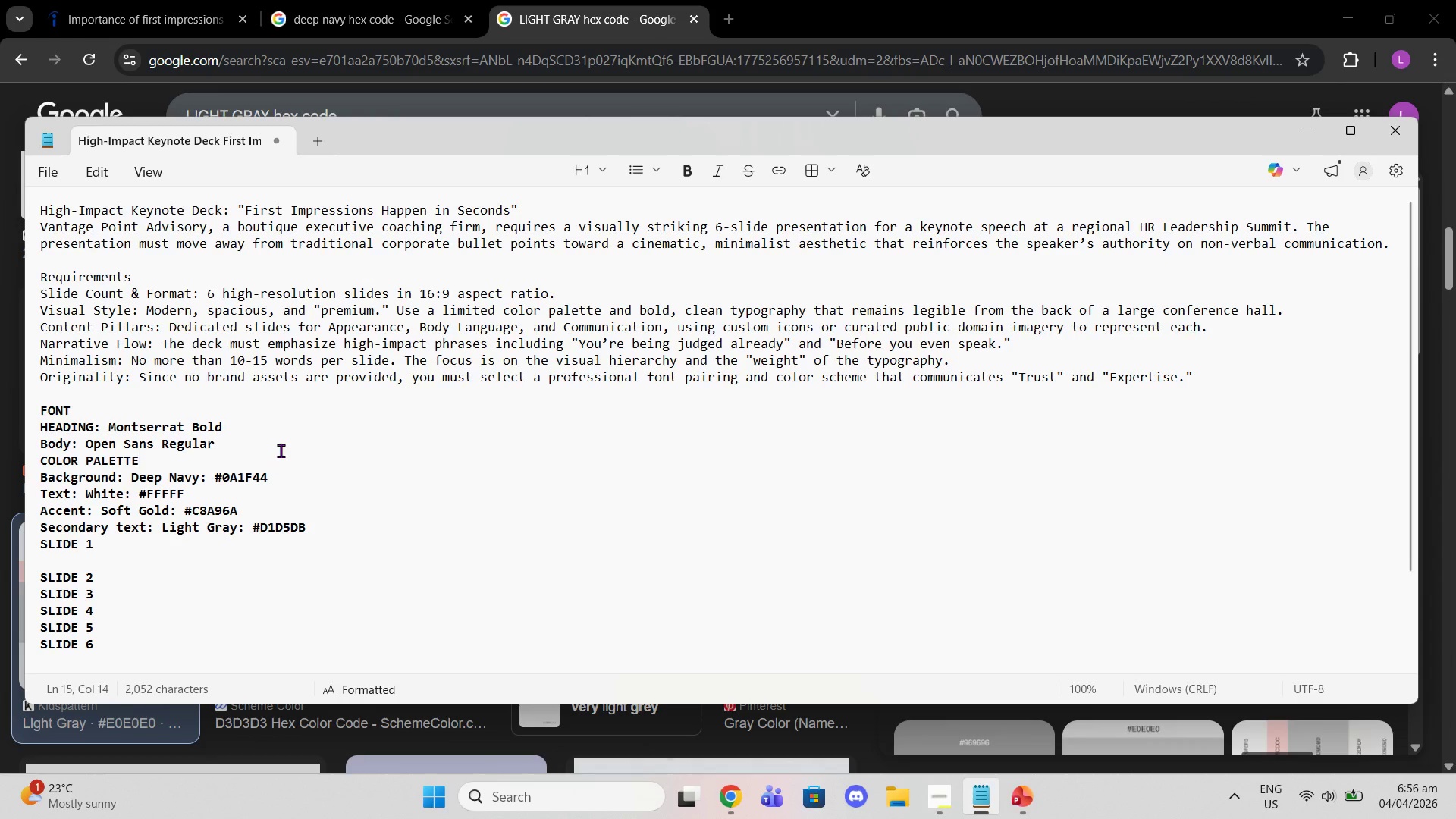 
left_click([282, 447])
 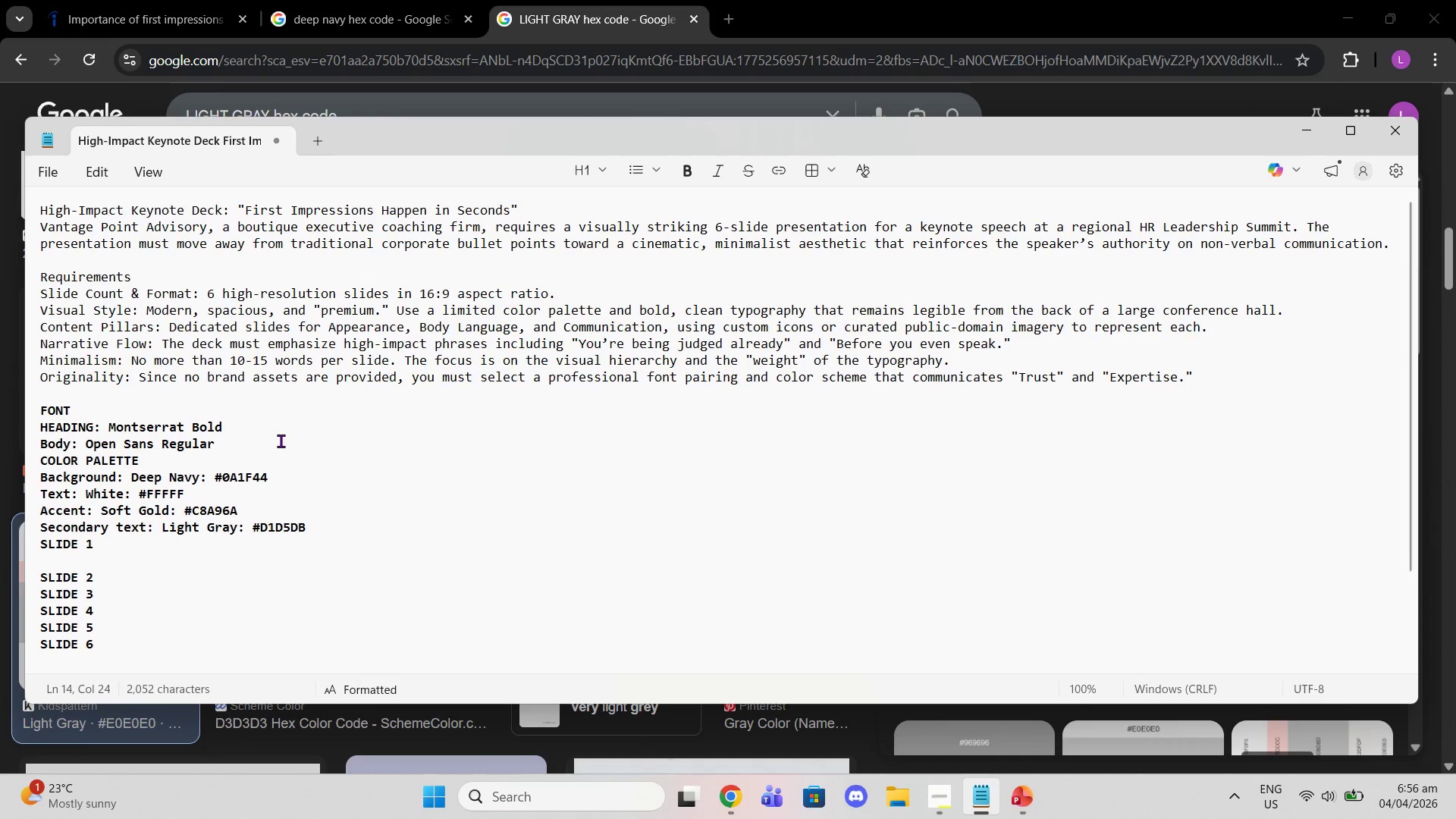 
key(Enter)
 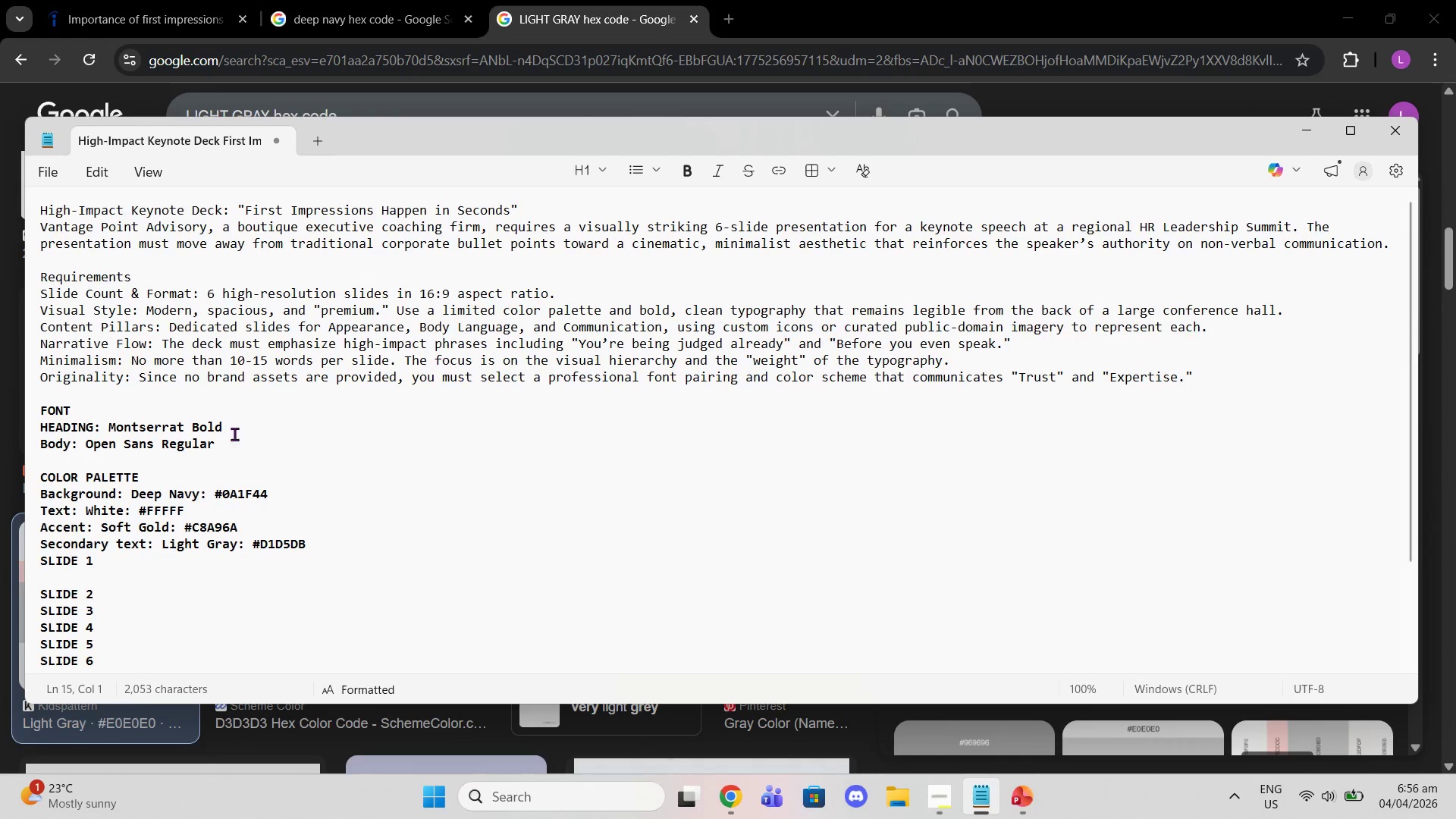 
scroll: coordinate [204, 579], scroll_direction: down, amount: 1.0
 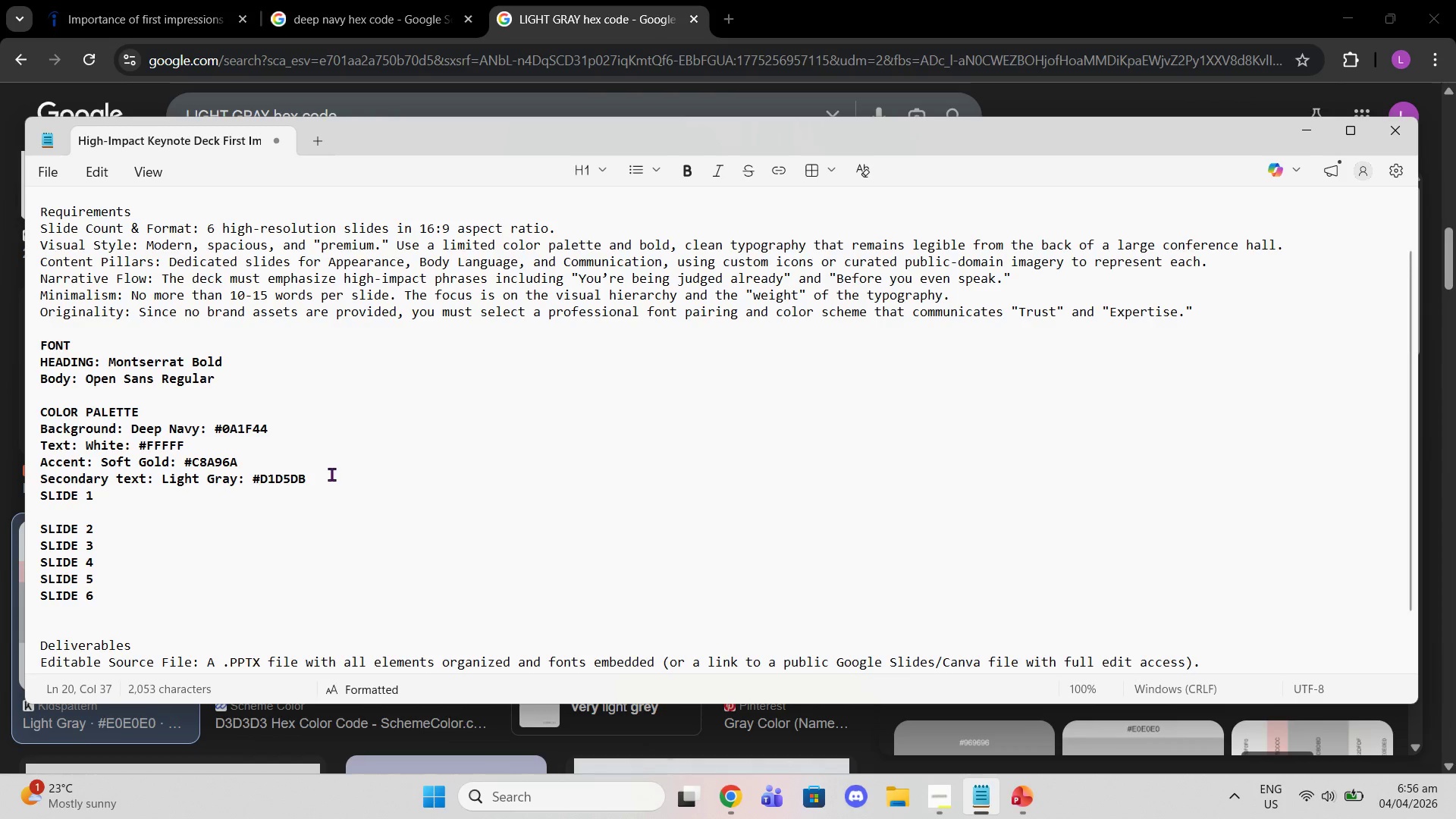 
left_click([305, 475])
 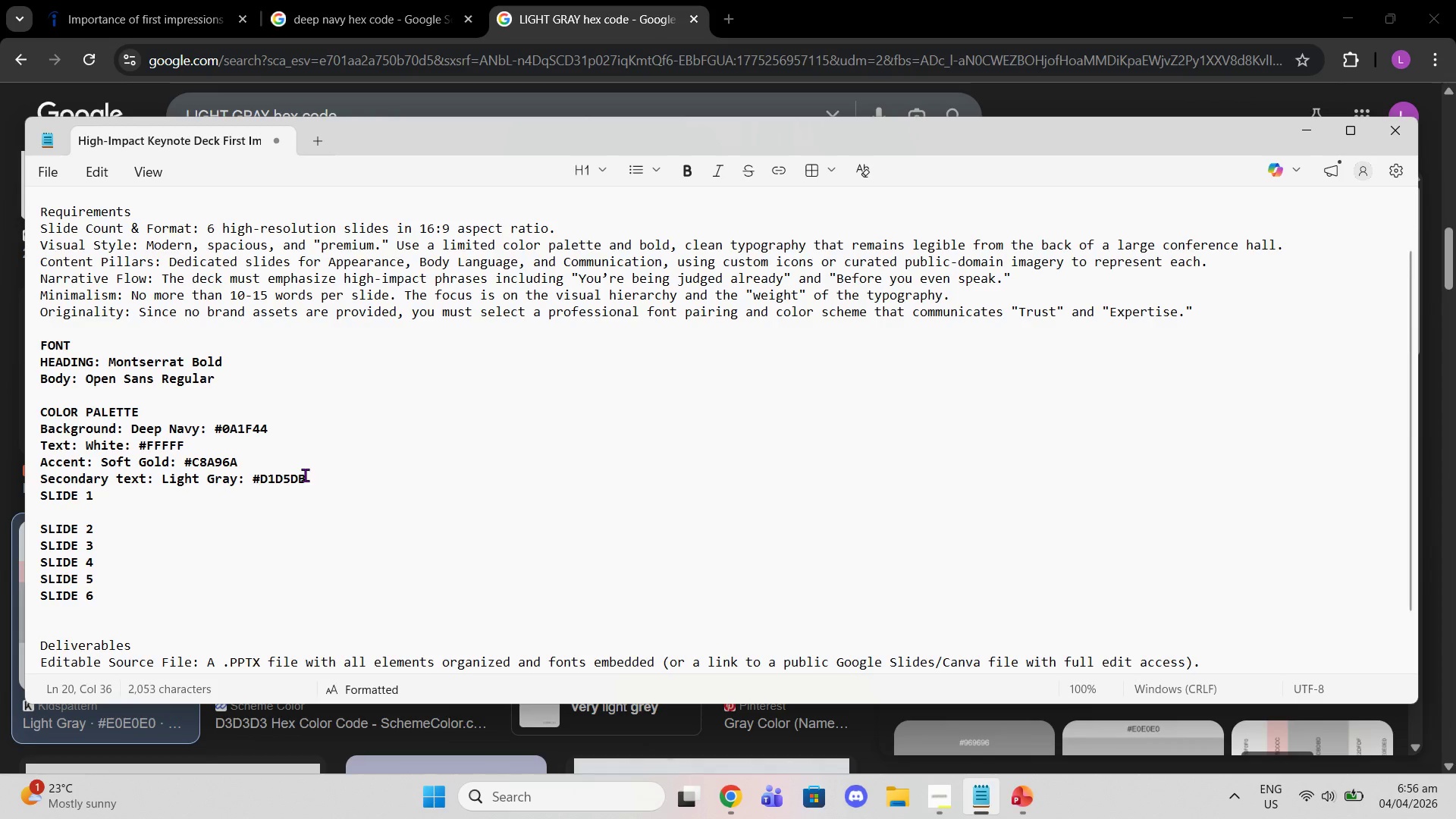 
key(Enter)
 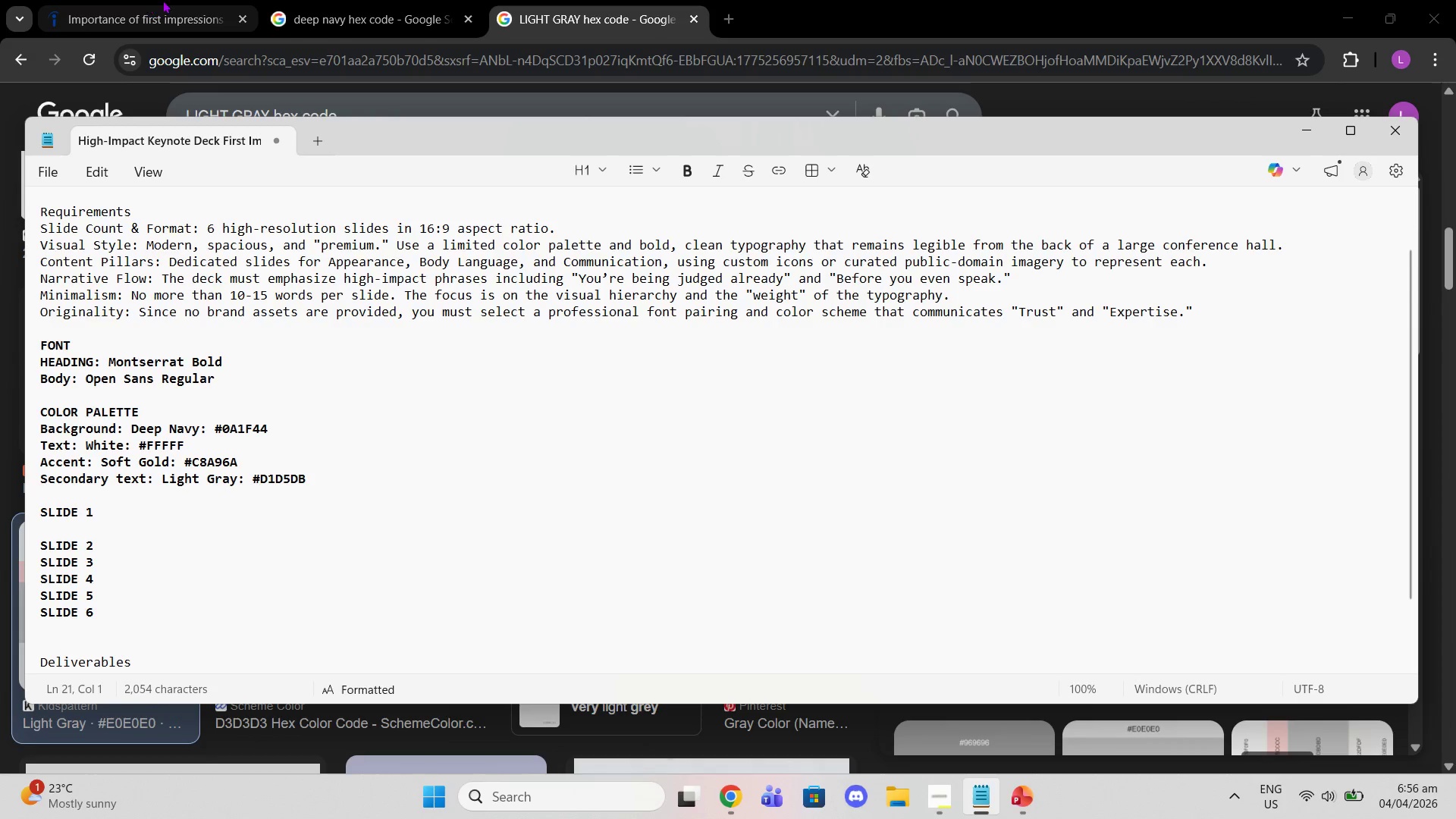 
left_click([162, 0])
 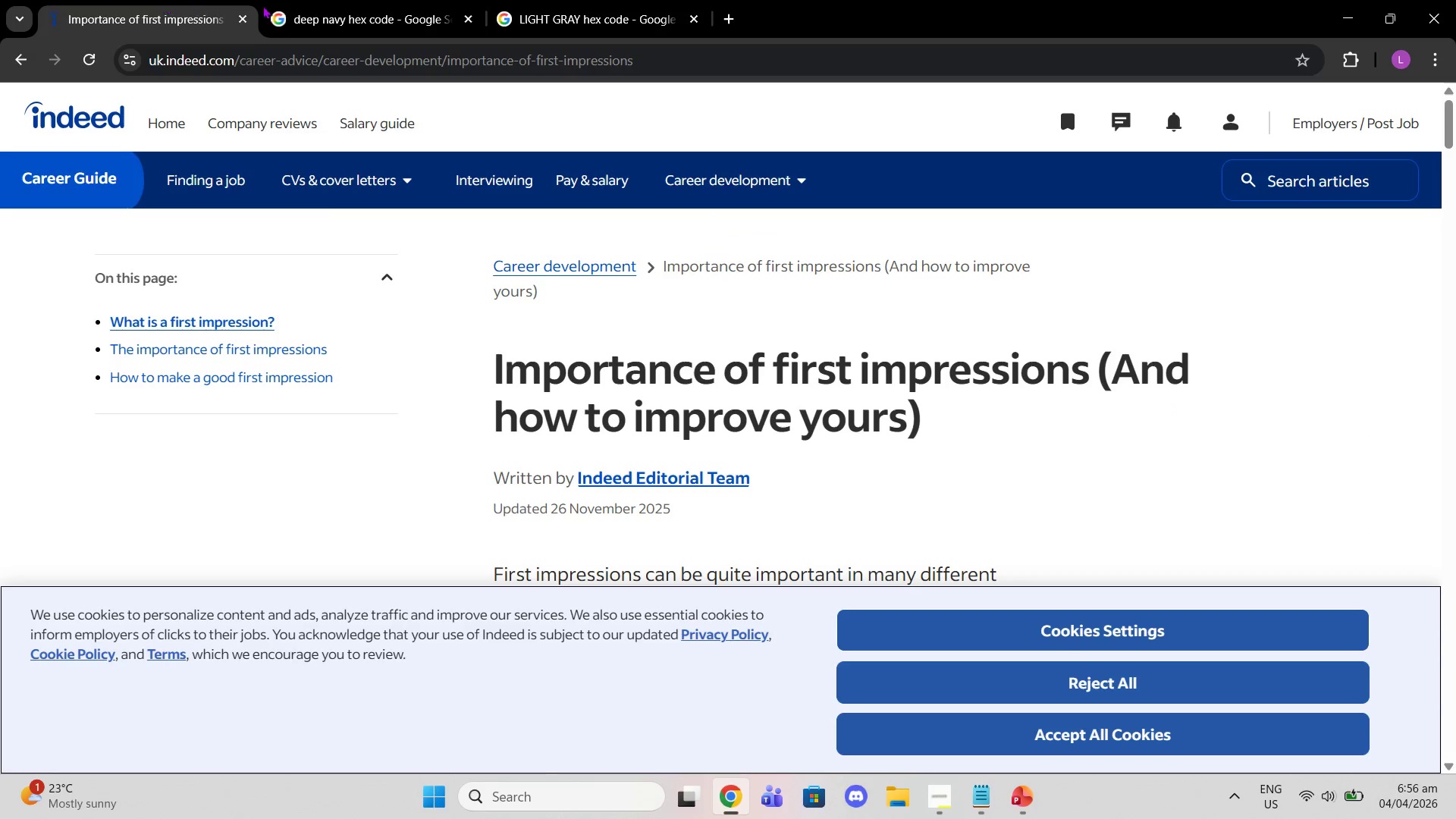 
left_click([289, 0])
 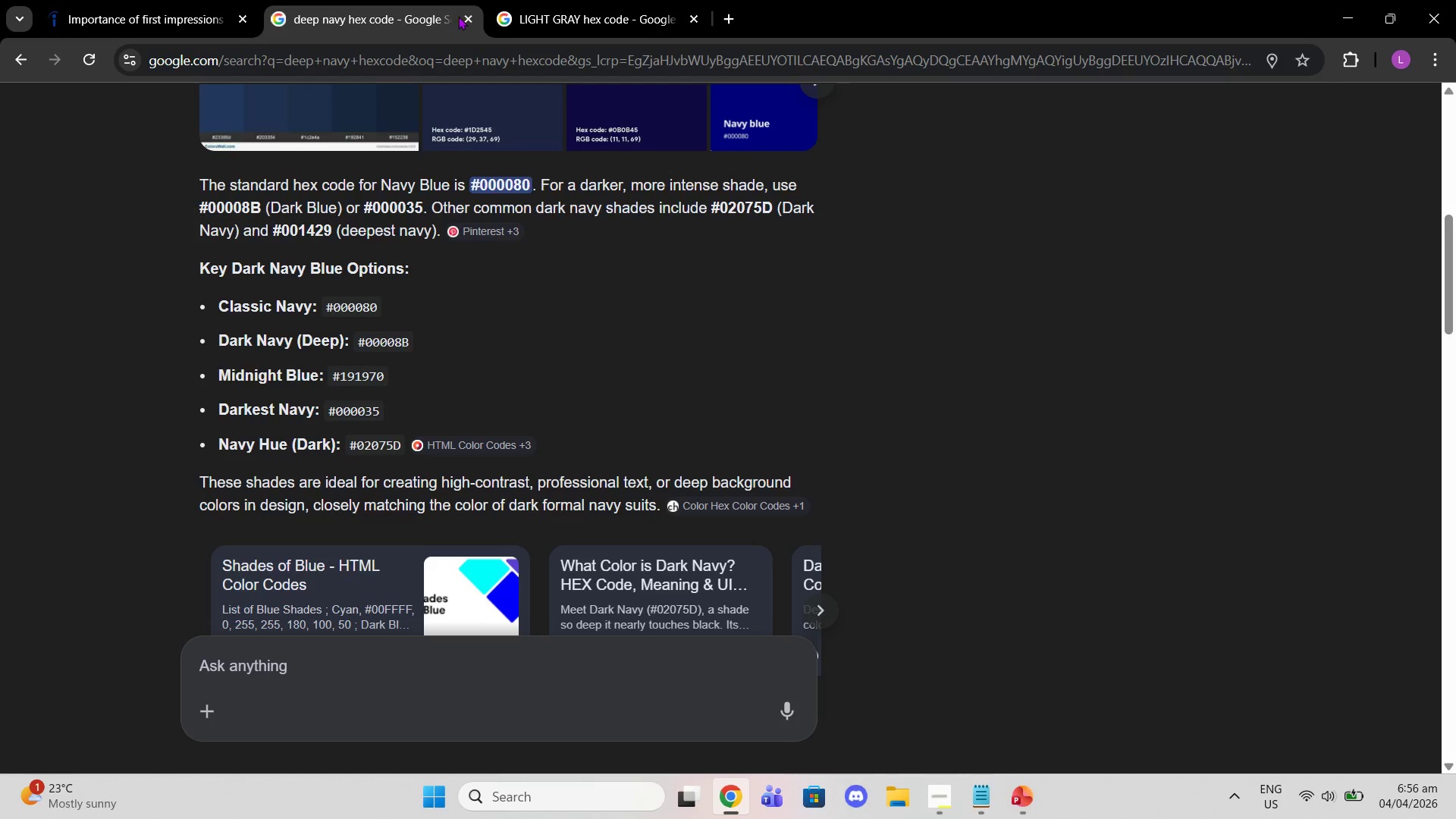 
left_click([472, 20])
 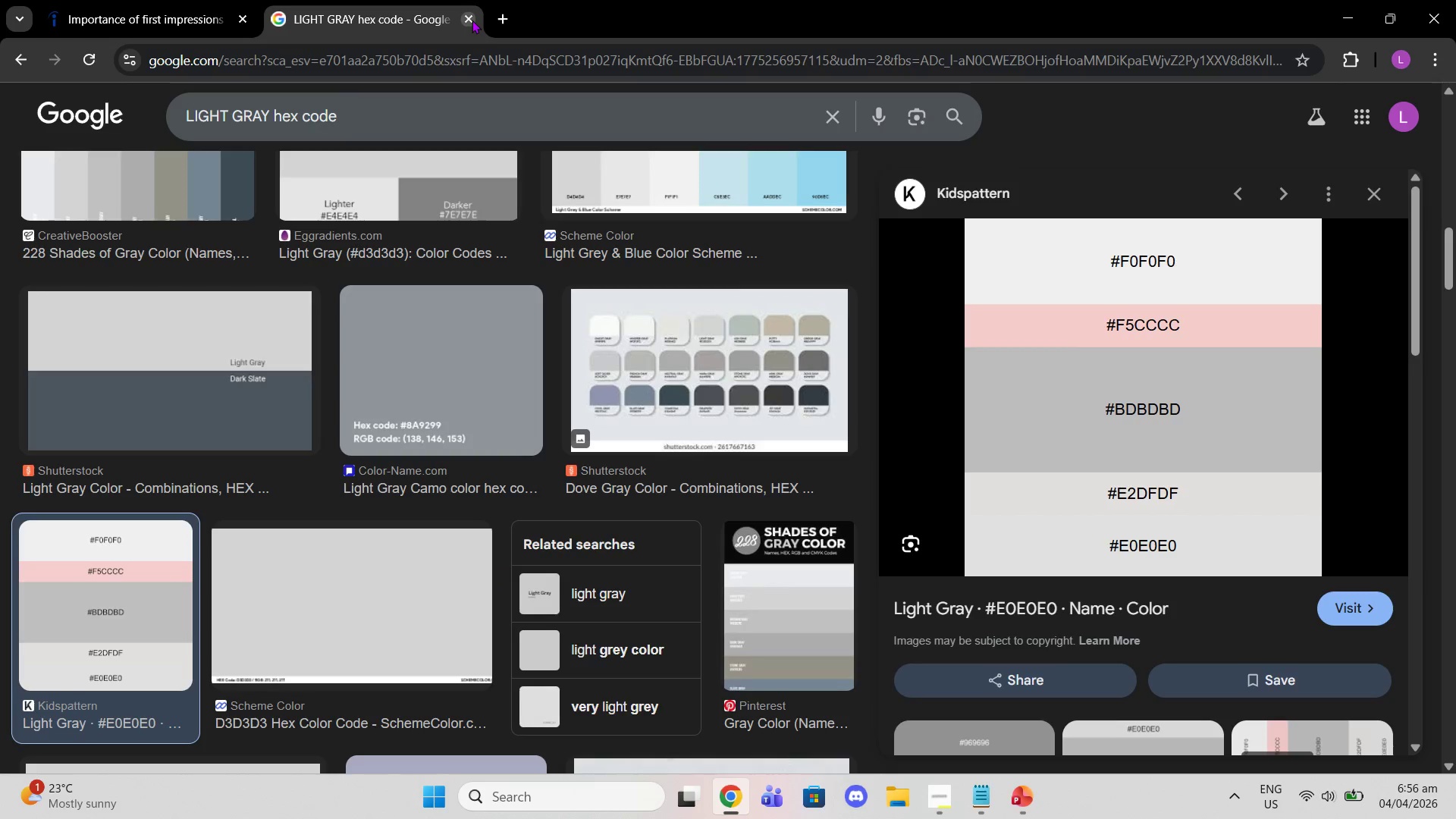 
left_click([472, 20])
 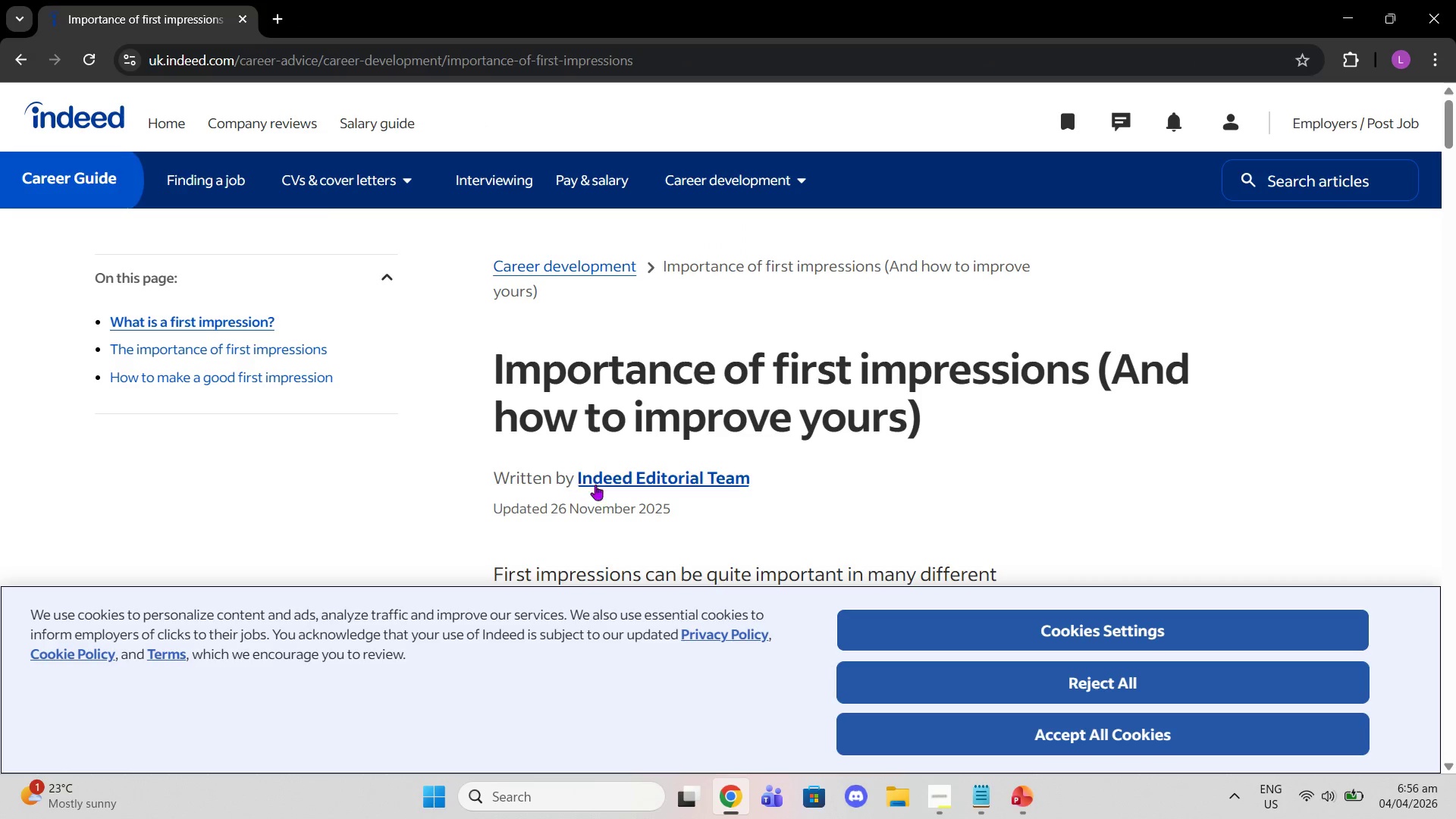 
scroll: coordinate [626, 482], scroll_direction: down, amount: 7.0
 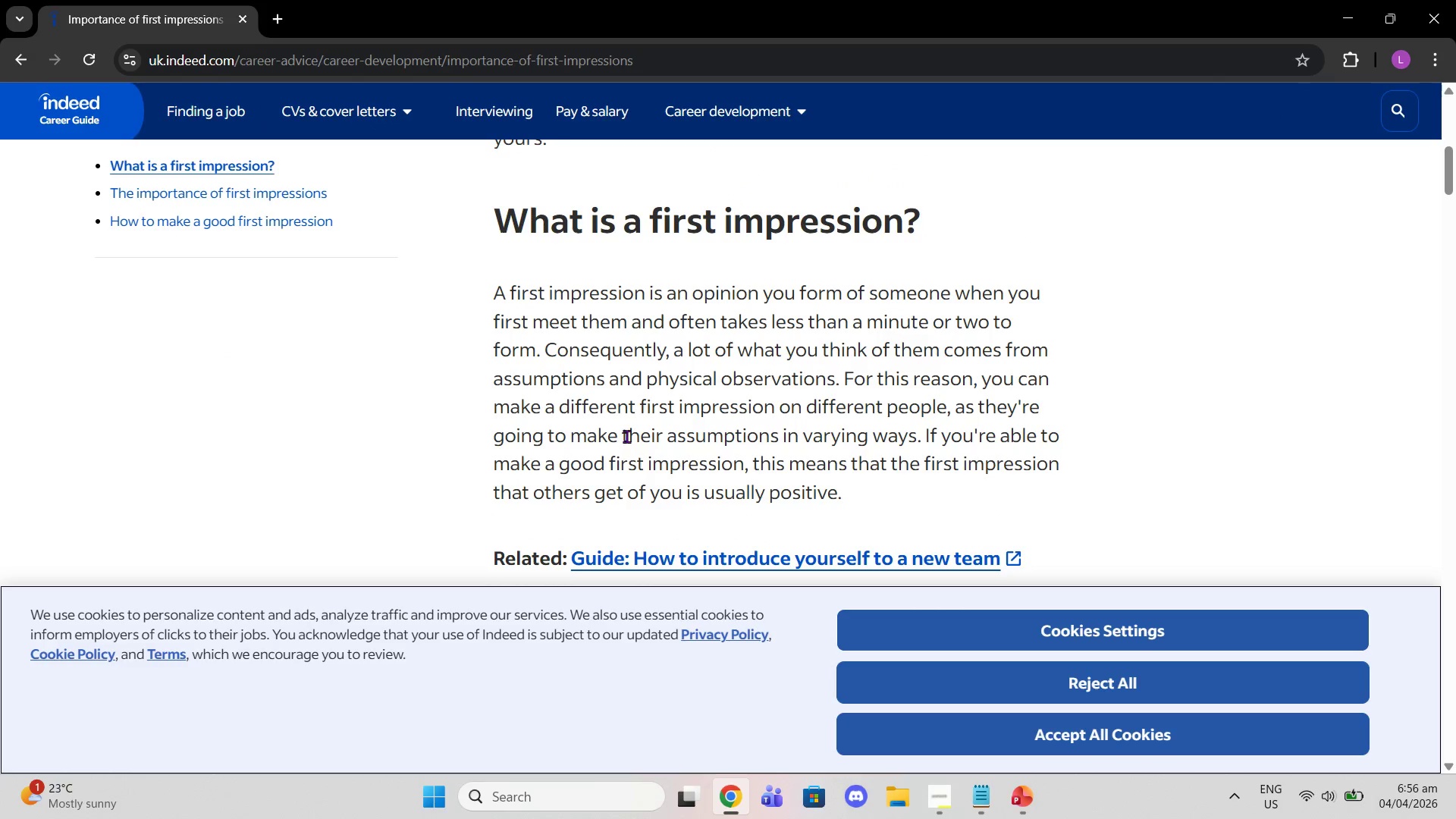 
scroll: coordinate [626, 428], scroll_direction: up, amount: 5.0
 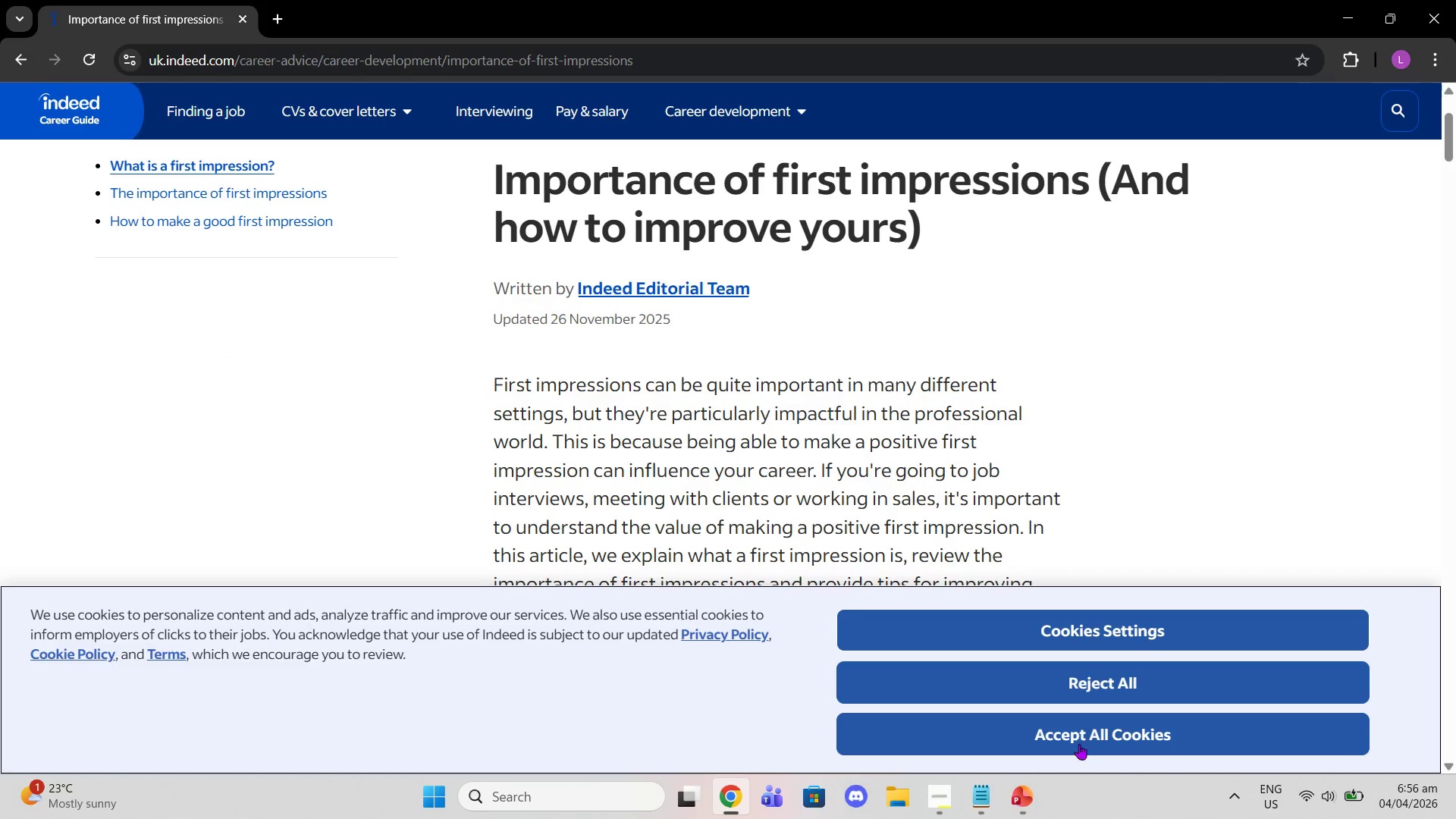 
left_click([1057, 682])
 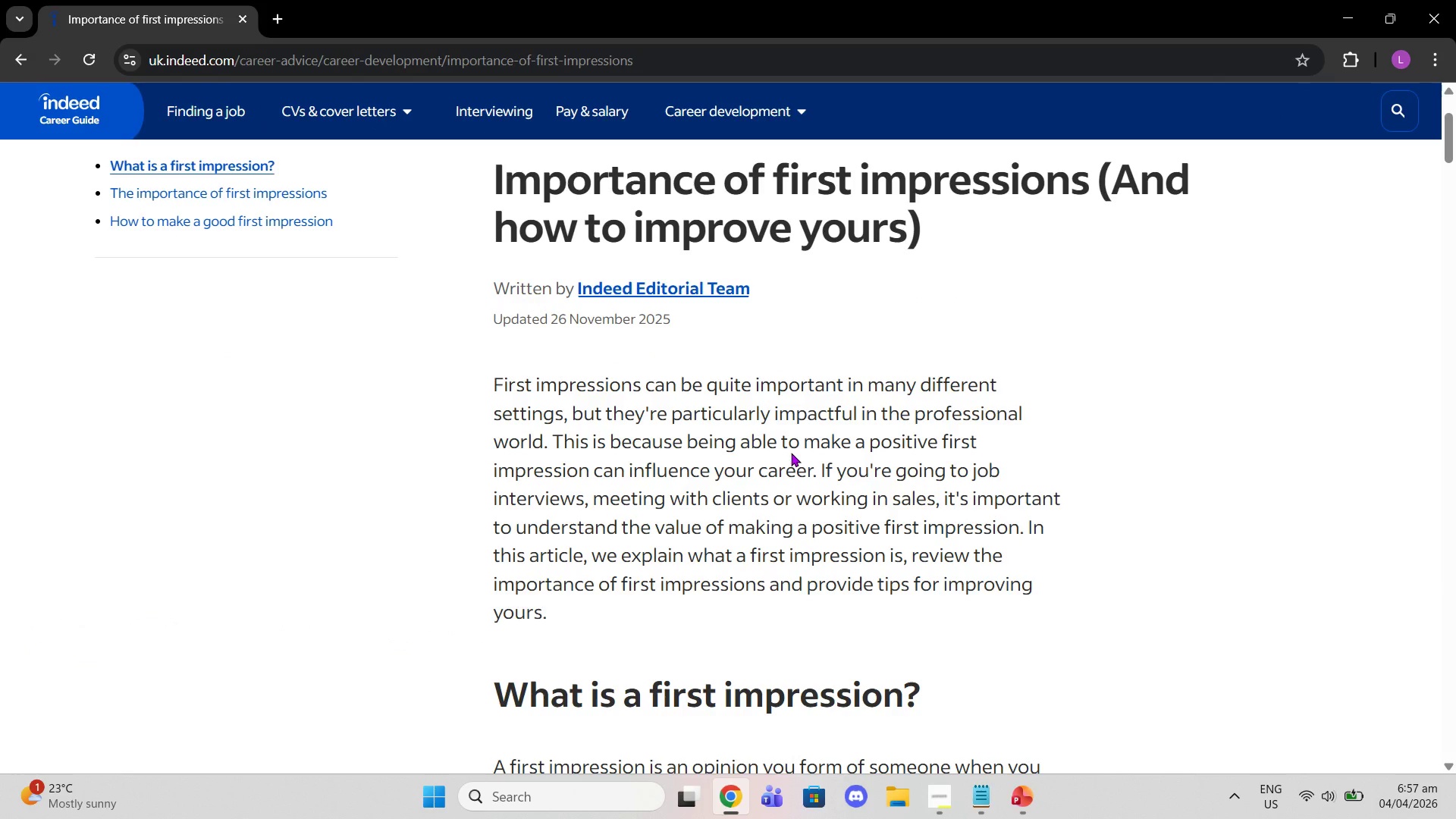 
scroll: coordinate [792, 450], scroll_direction: up, amount: 2.0
 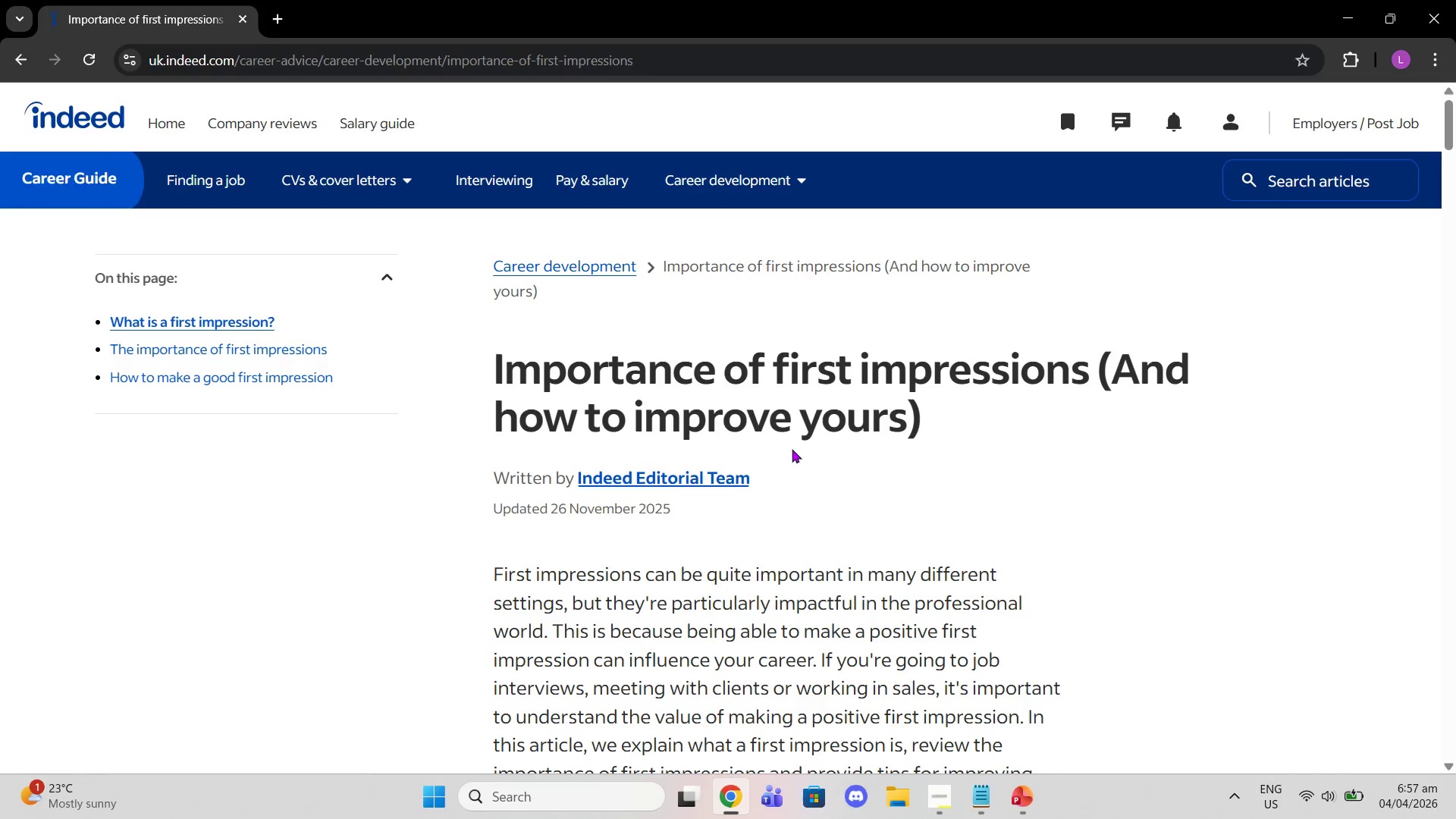 
scroll: coordinate [765, 411], scroll_direction: down, amount: 2.0
 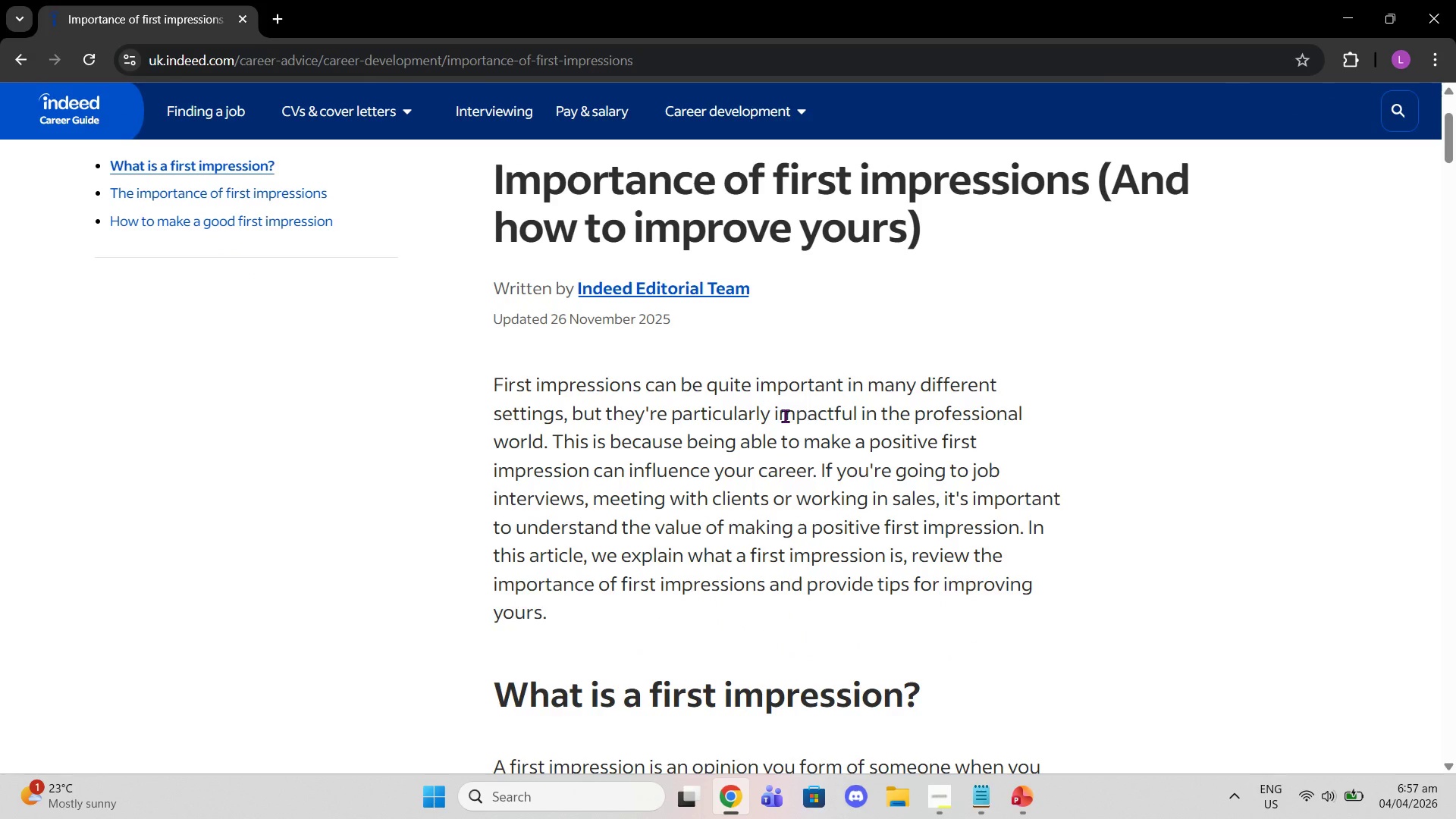 
wait(6.52)
 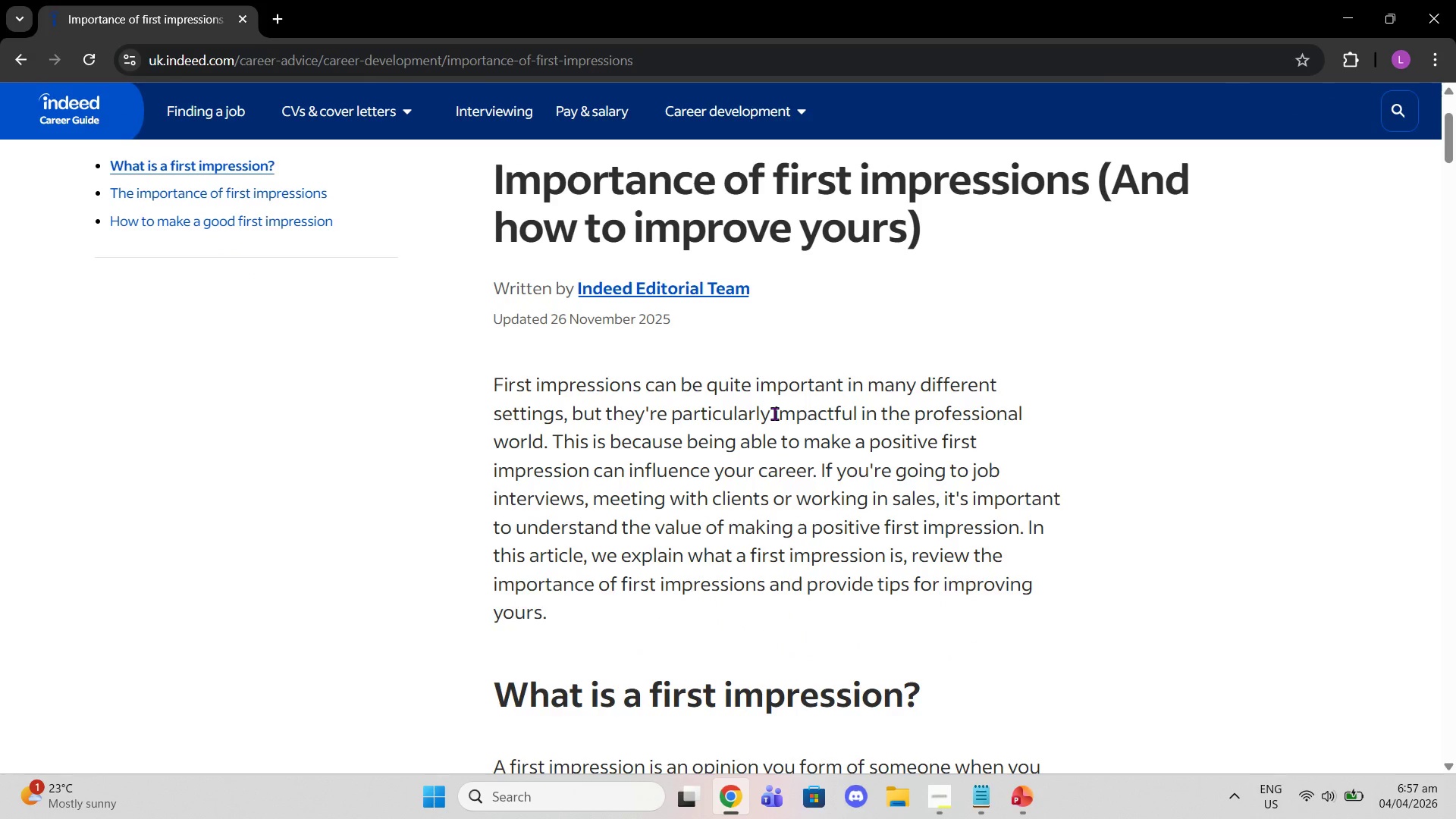 
scroll: coordinate [802, 404], scroll_direction: down, amount: 5.0
 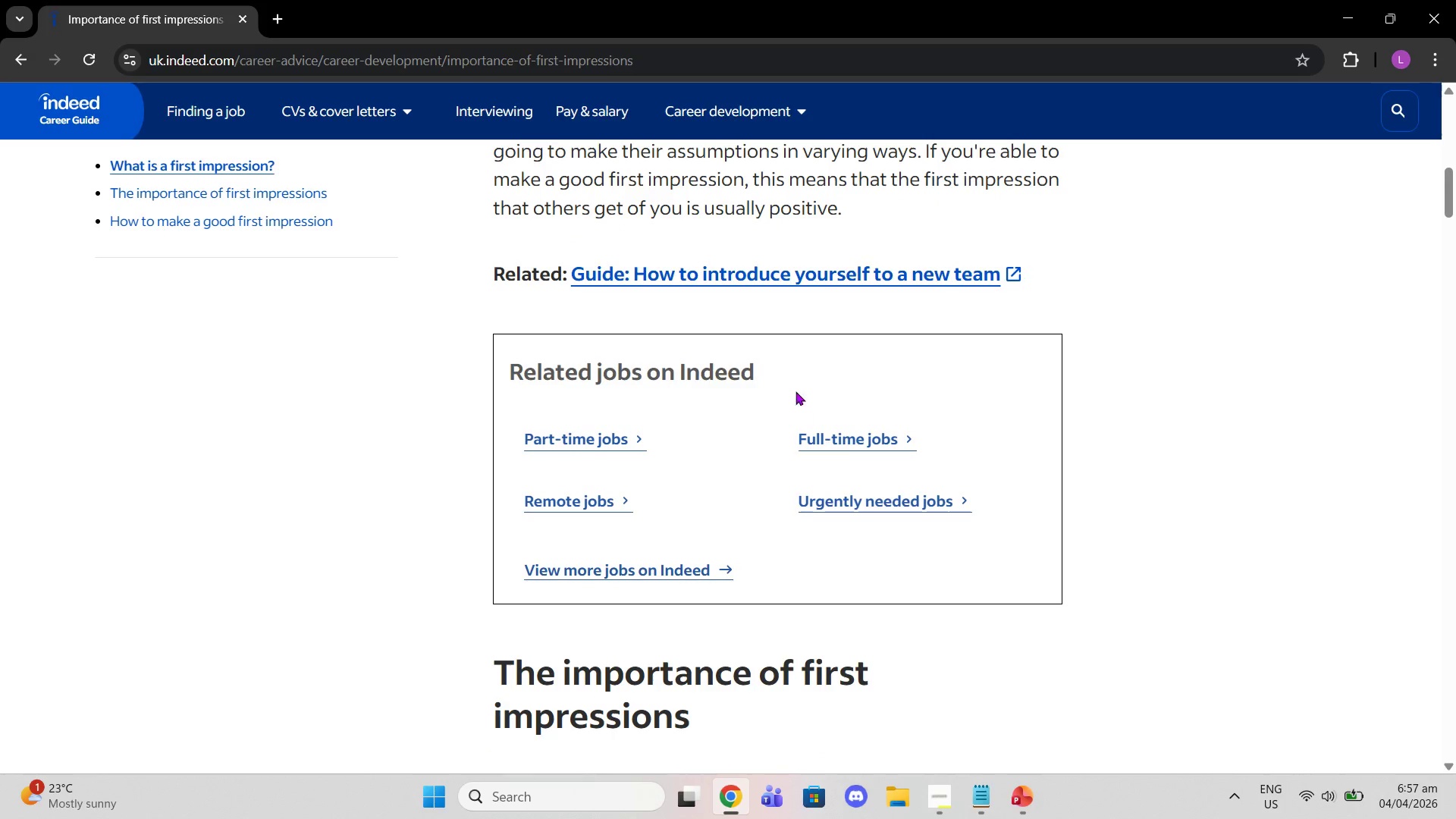 
scroll: coordinate [811, 412], scroll_direction: down, amount: 7.0
 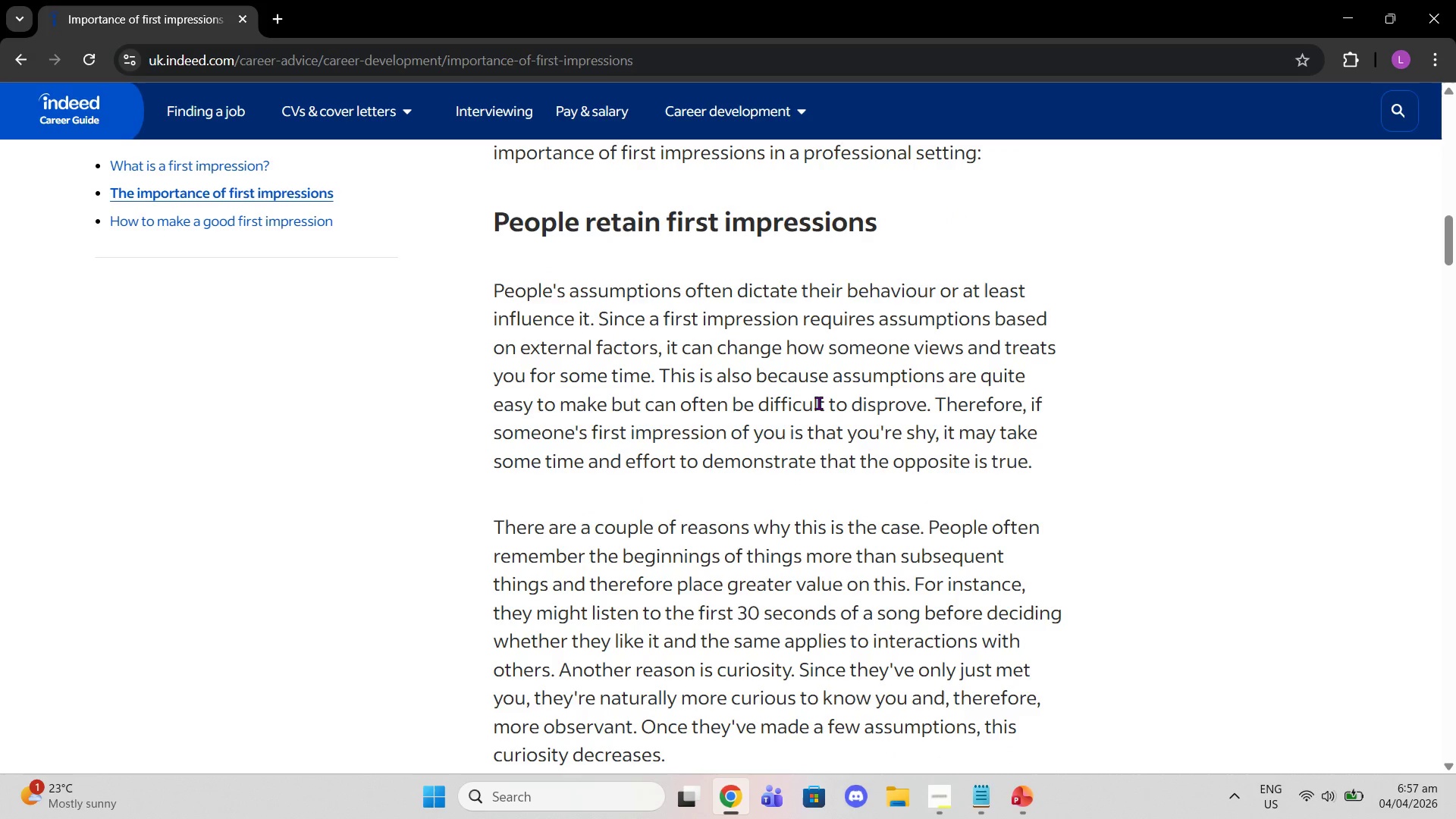 
wait(9.45)
 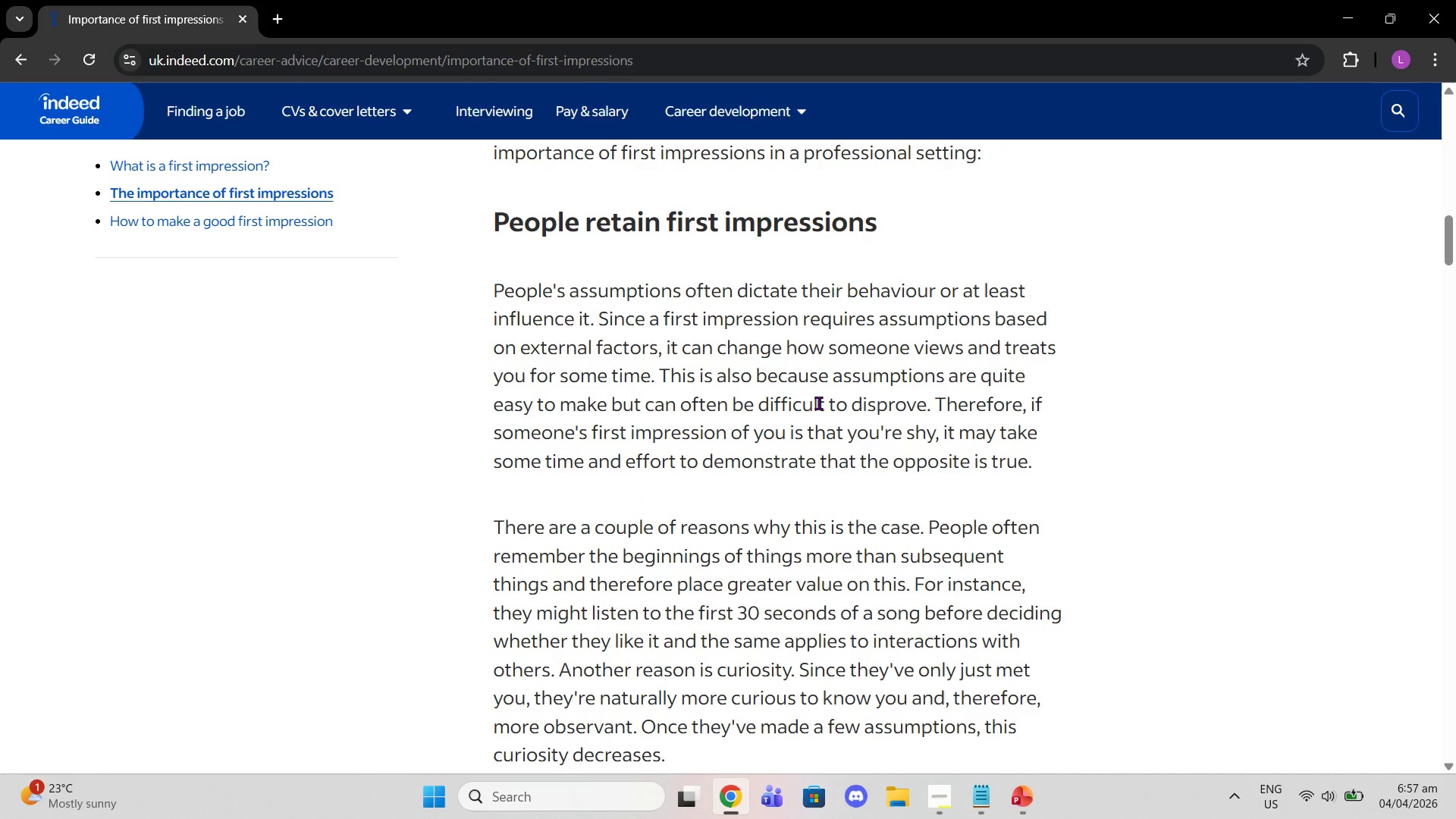 
scroll: coordinate [949, 380], scroll_direction: down, amount: 5.0
 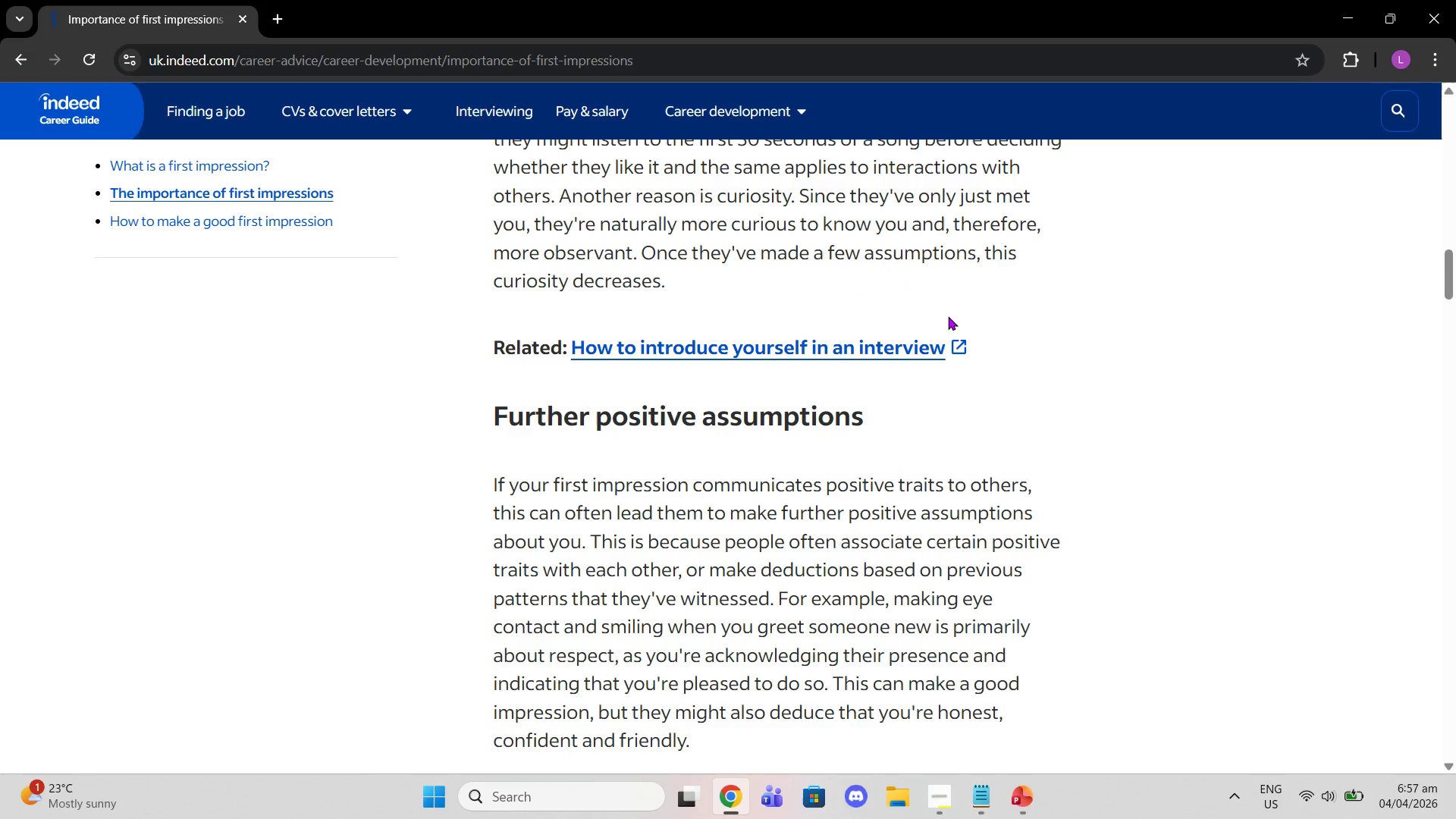 
wait(10.95)
 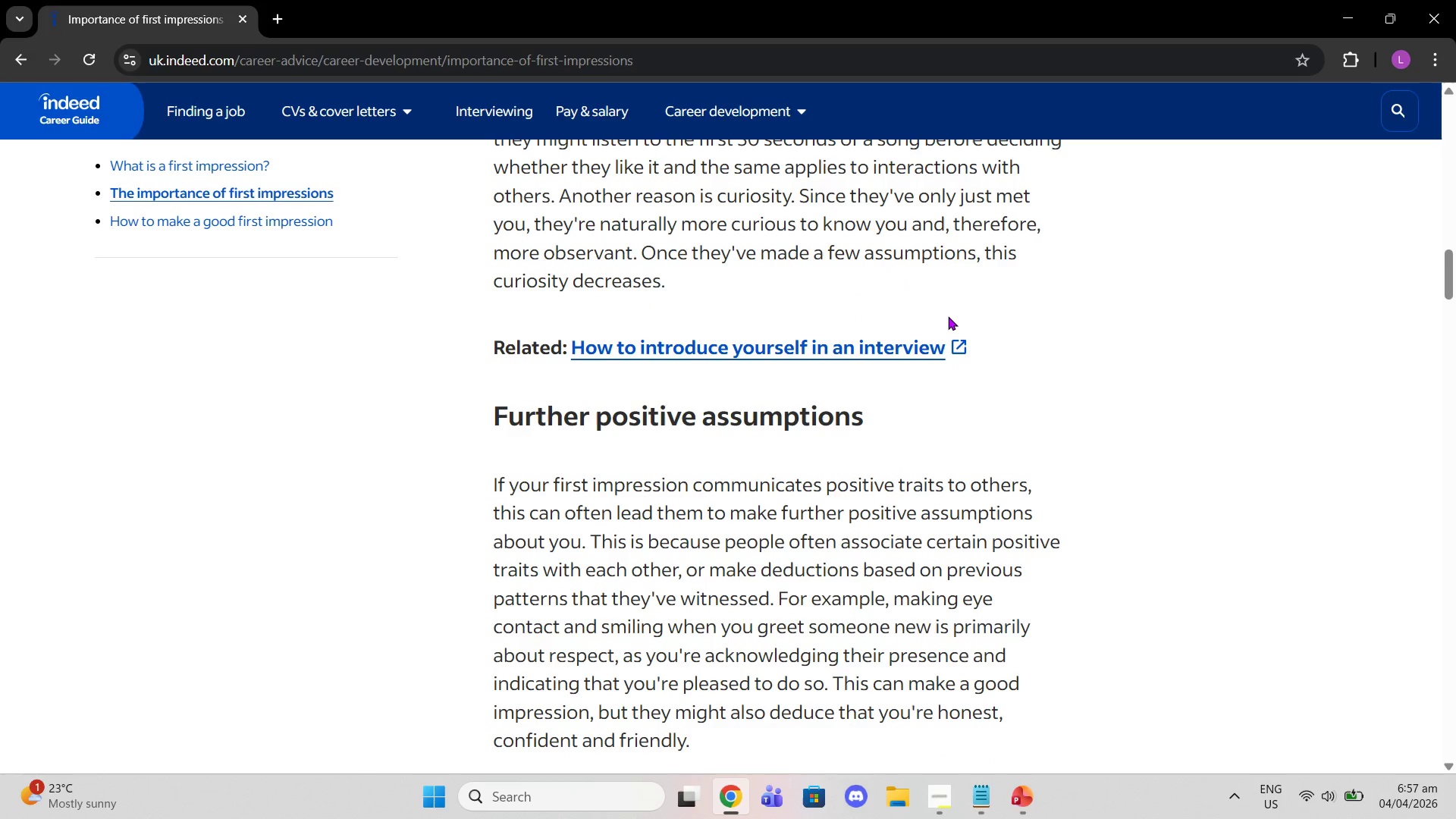 
scroll: coordinate [889, 509], scroll_direction: down, amount: 13.0
 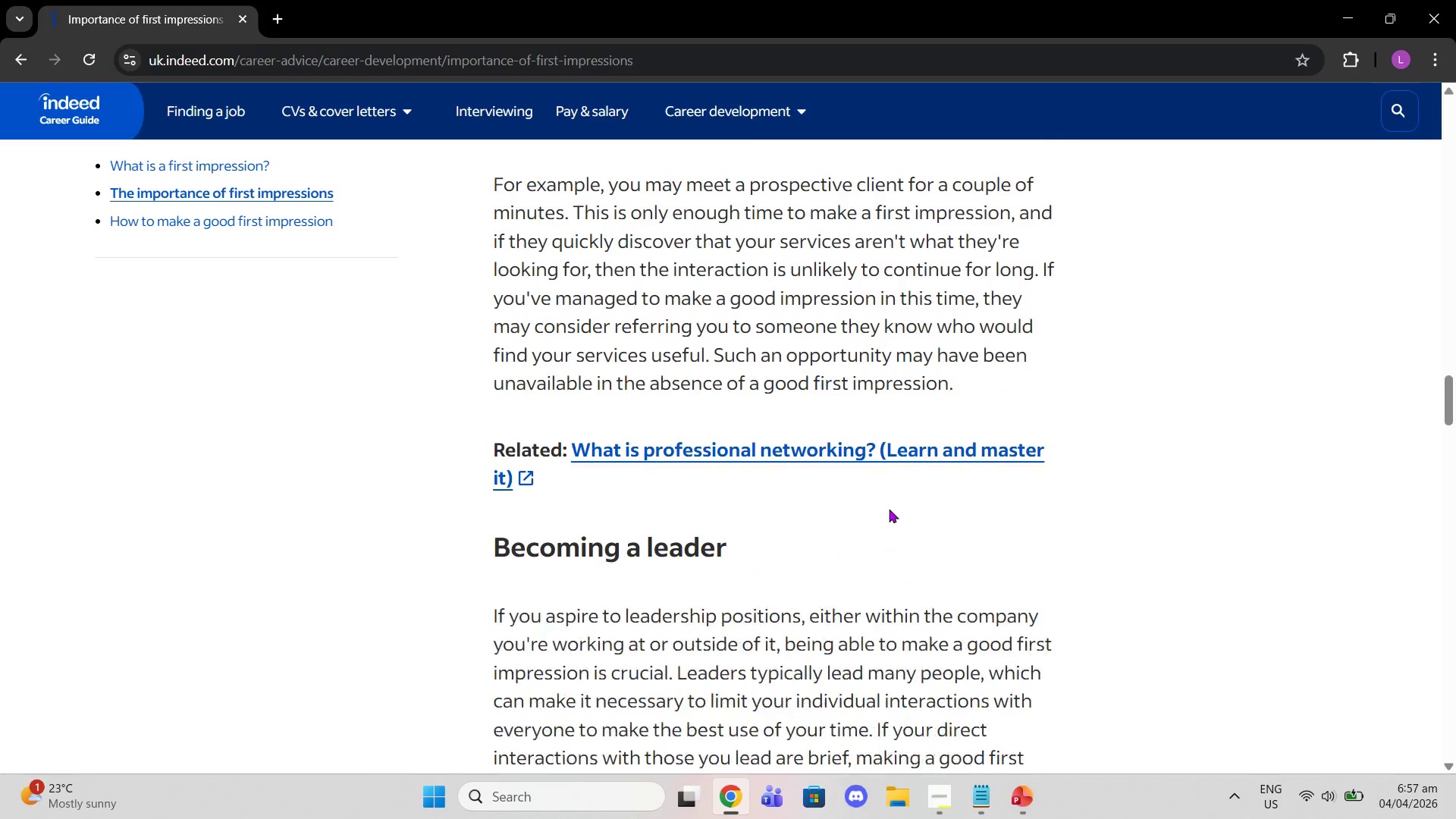 
scroll: coordinate [890, 510], scroll_direction: down, amount: 5.0
 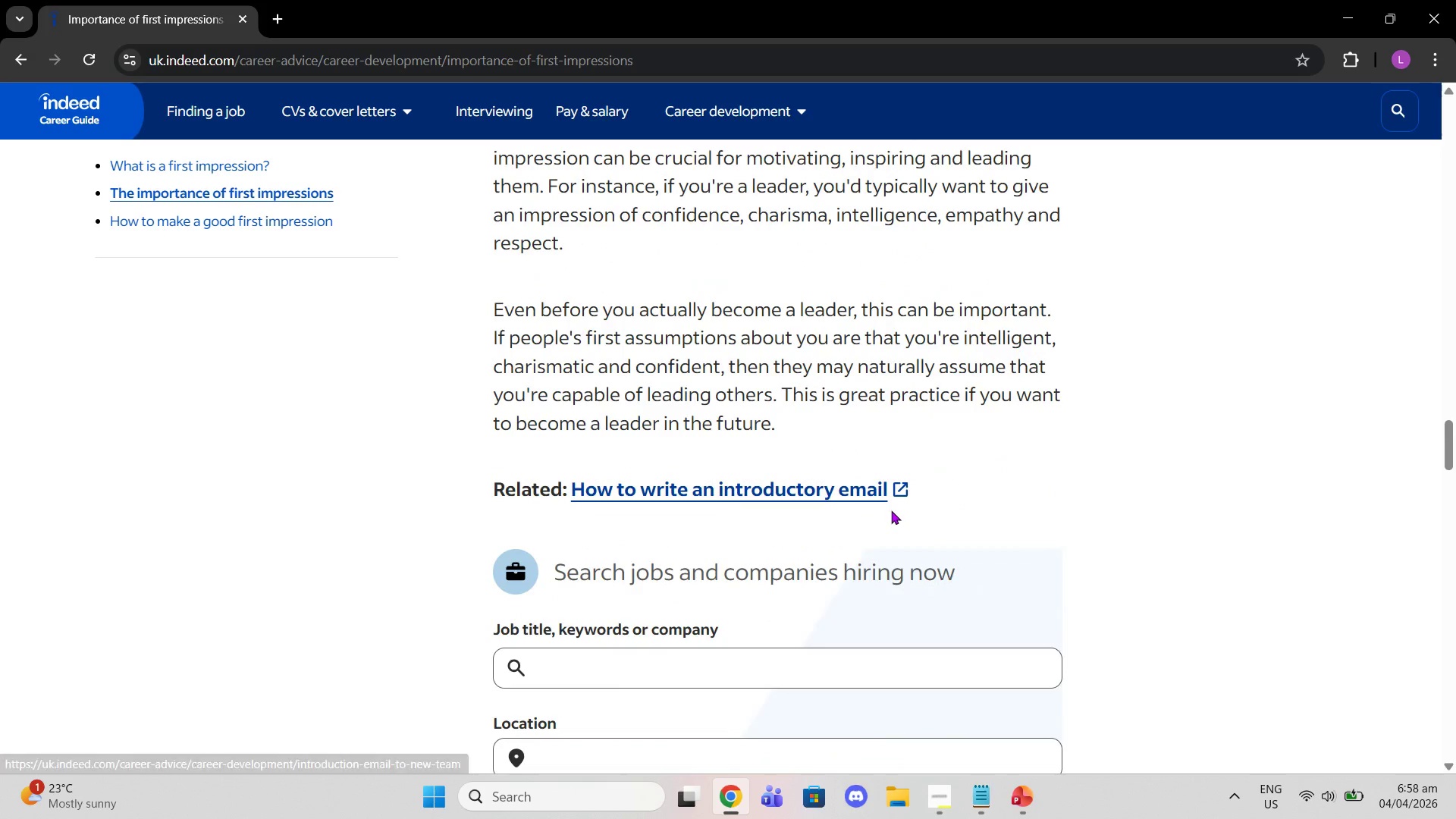 
scroll: coordinate [901, 507], scroll_direction: up, amount: 8.0
 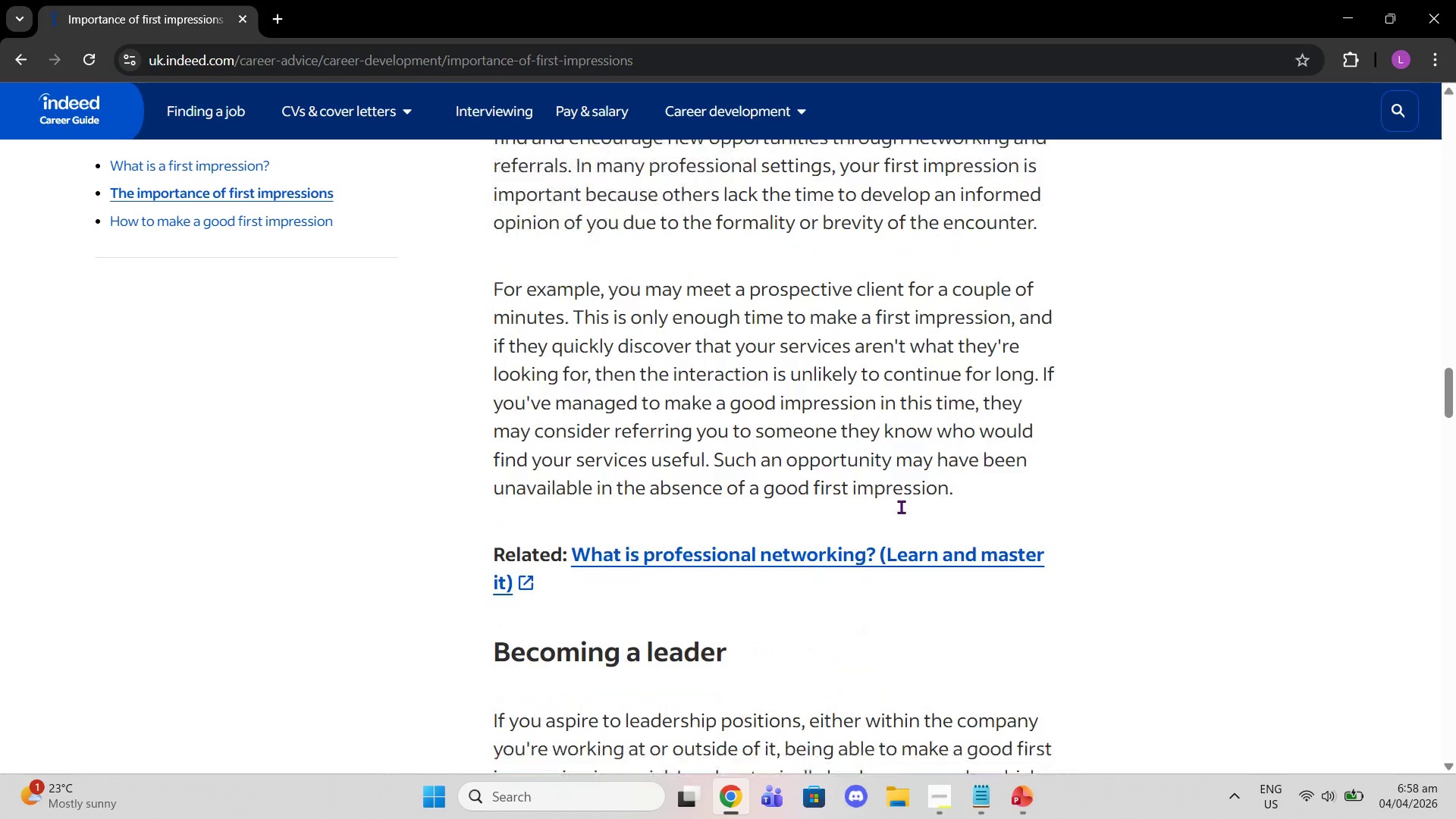 
scroll: coordinate [902, 516], scroll_direction: down, amount: 16.0
 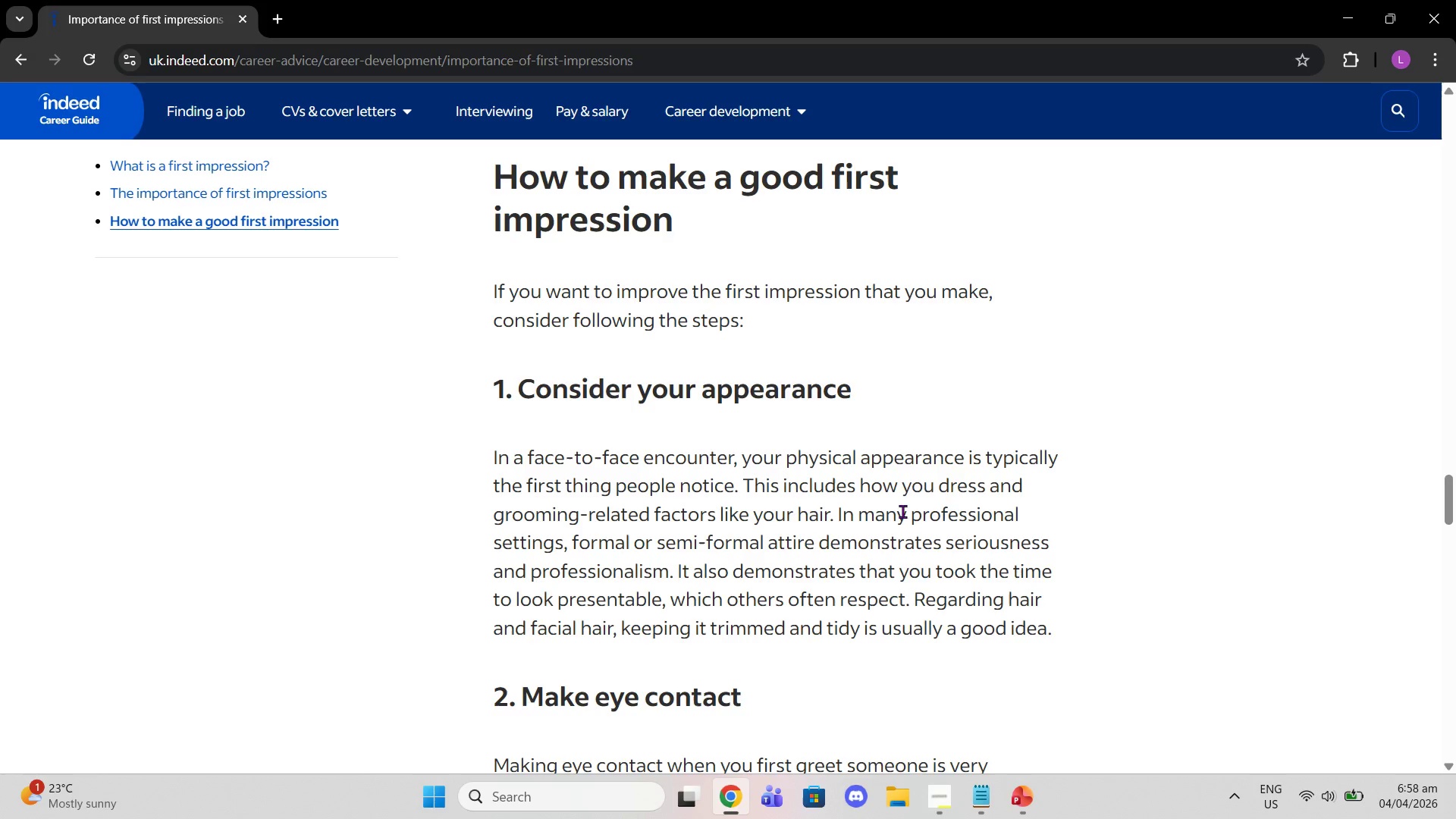 
wait(7.23)
 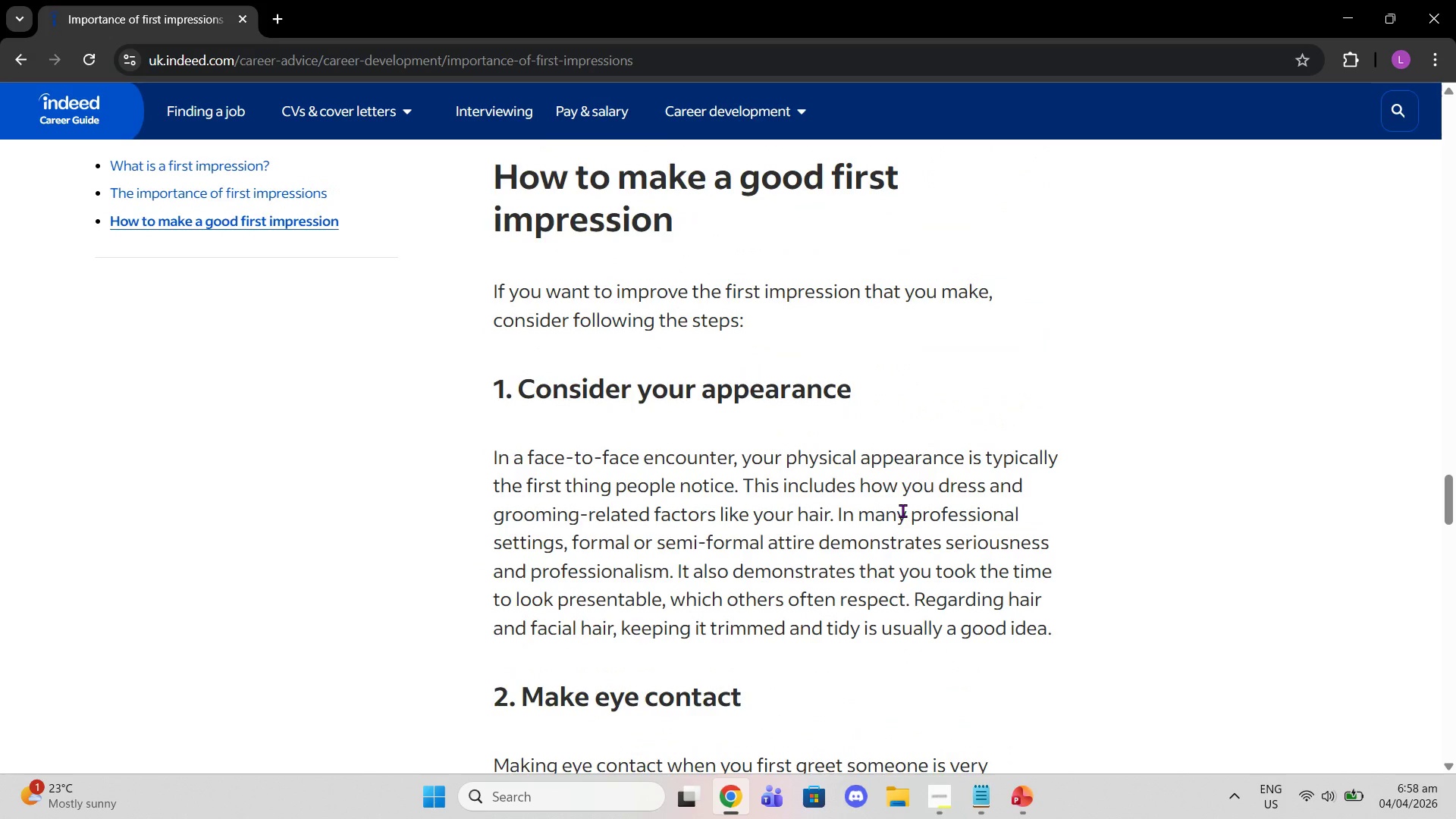 
scroll: coordinate [902, 511], scroll_direction: down, amount: 1.0
 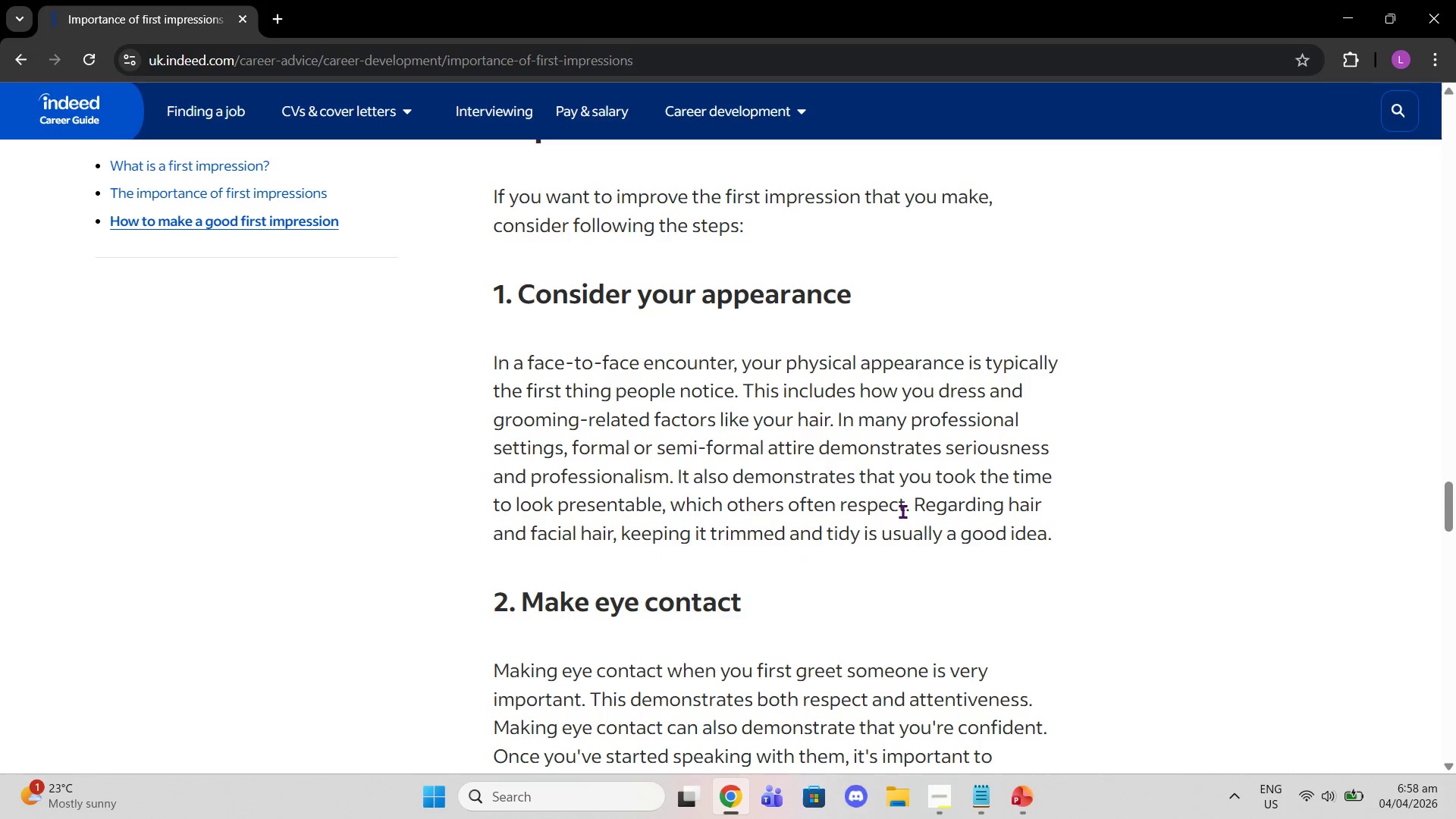 
wait(5.45)
 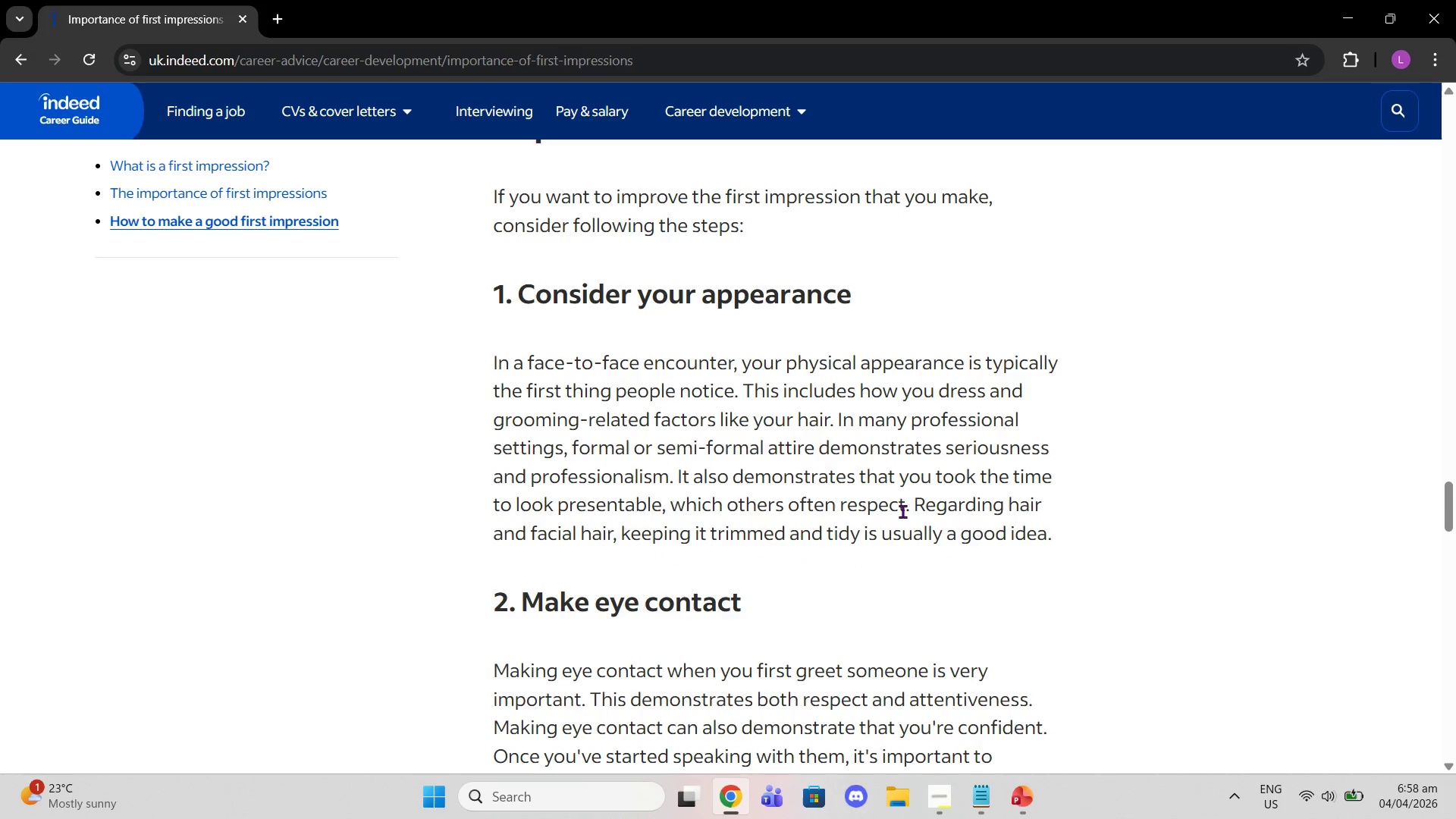 
scroll: coordinate [905, 508], scroll_direction: down, amount: 6.0
 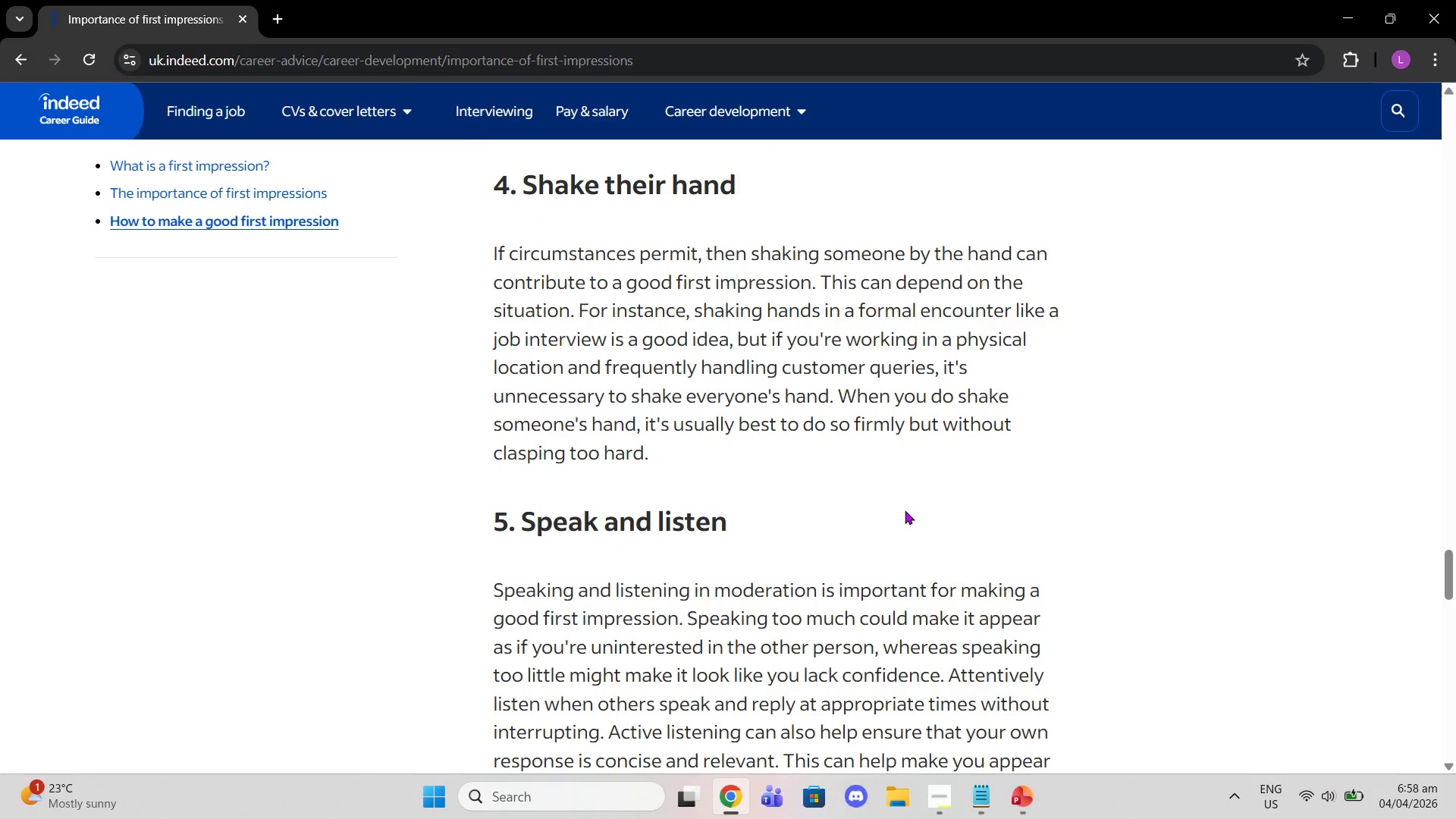 
wait(12.27)
 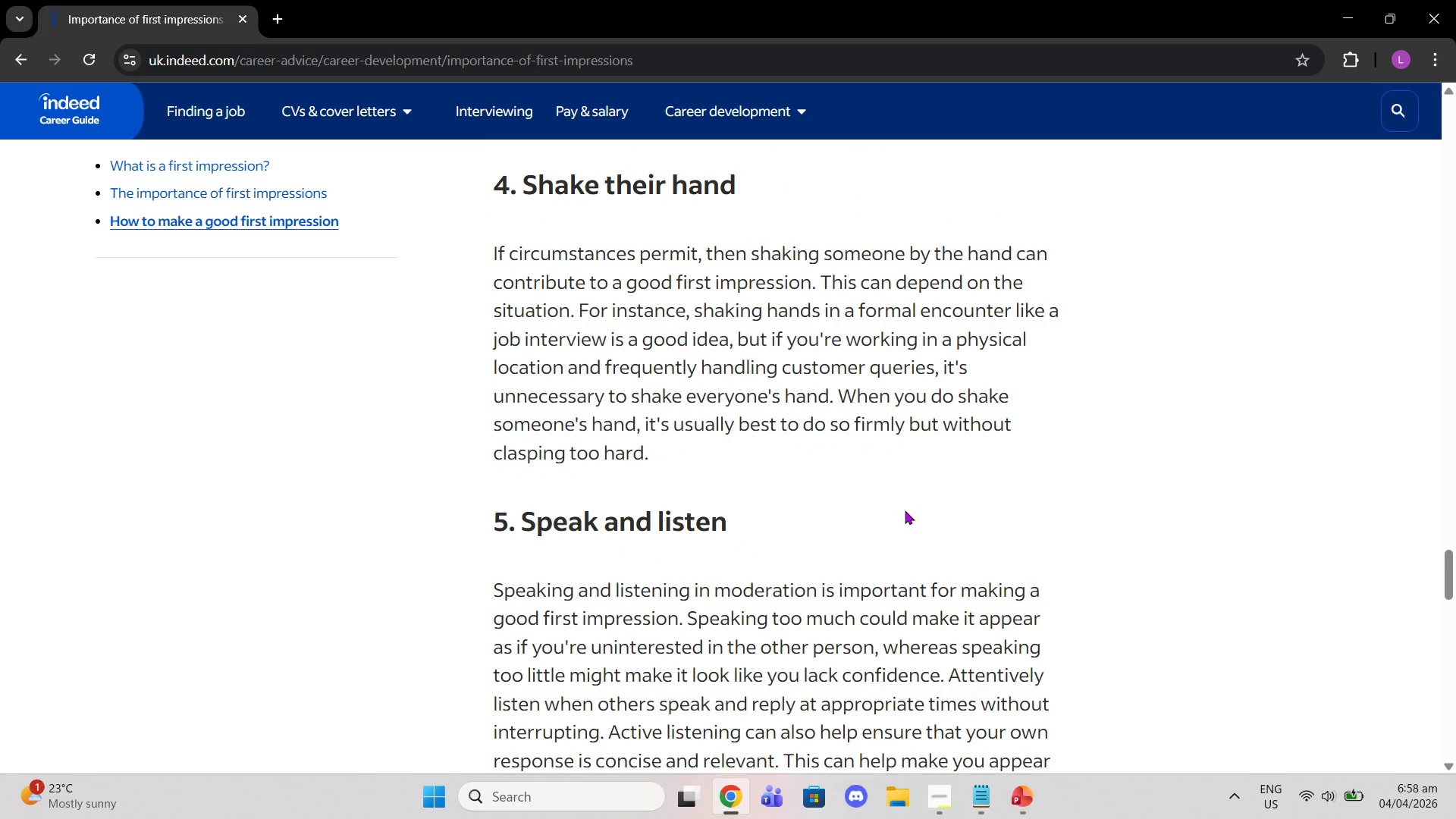 
scroll: coordinate [905, 511], scroll_direction: down, amount: 7.0
 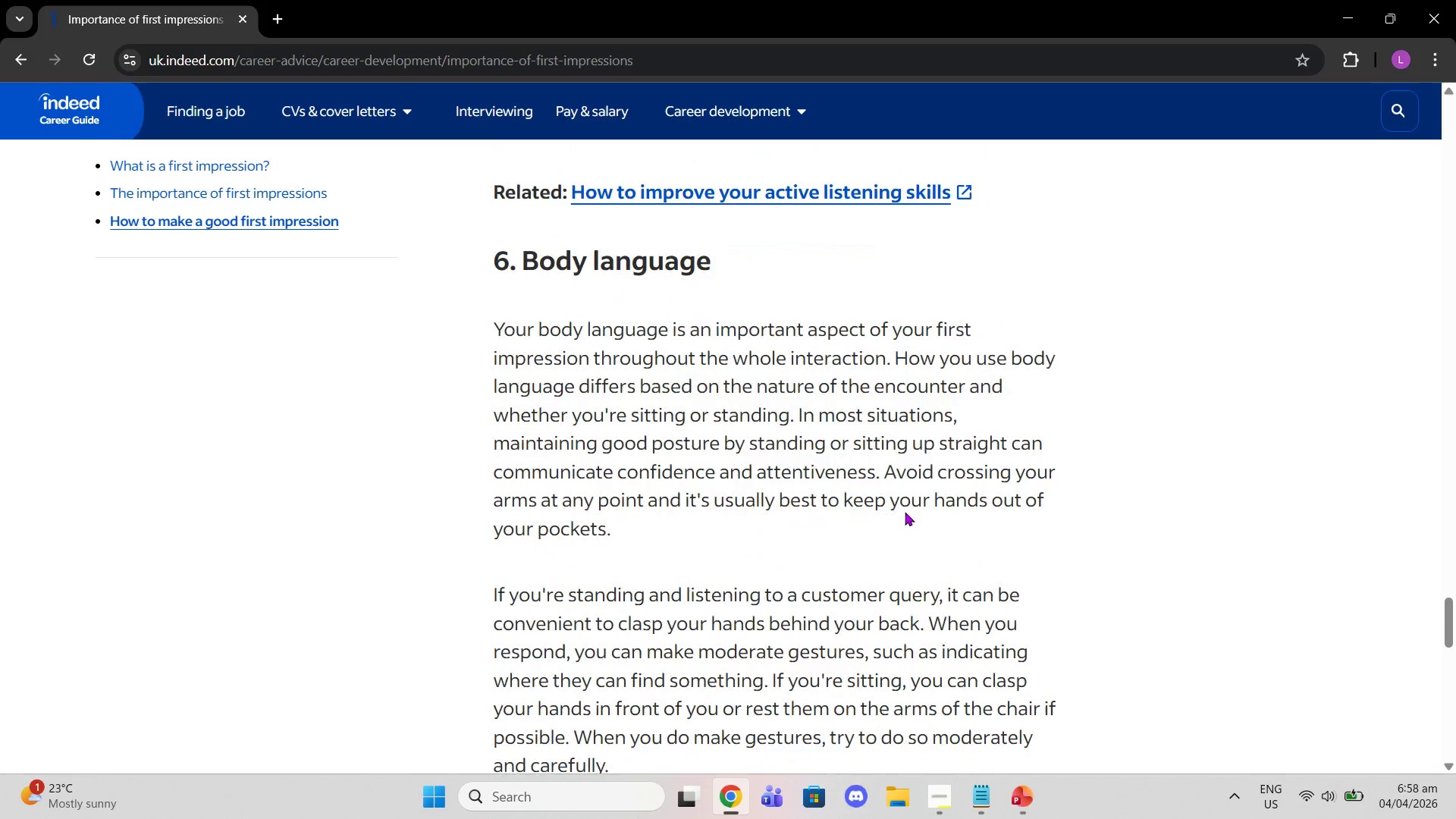 
scroll: coordinate [904, 513], scroll_direction: up, amount: 4.0
 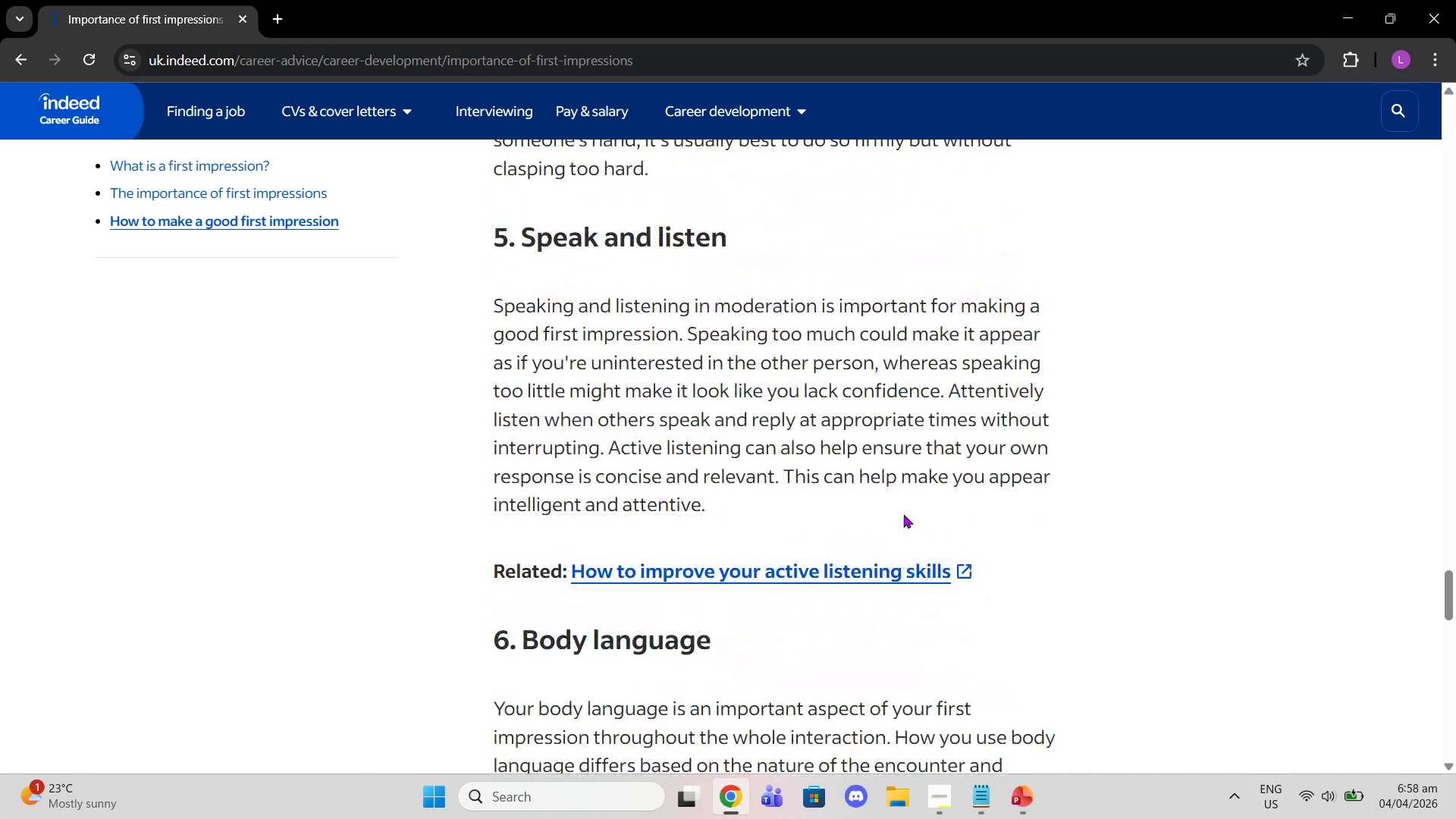 
scroll: coordinate [903, 514], scroll_direction: down, amount: 2.0
 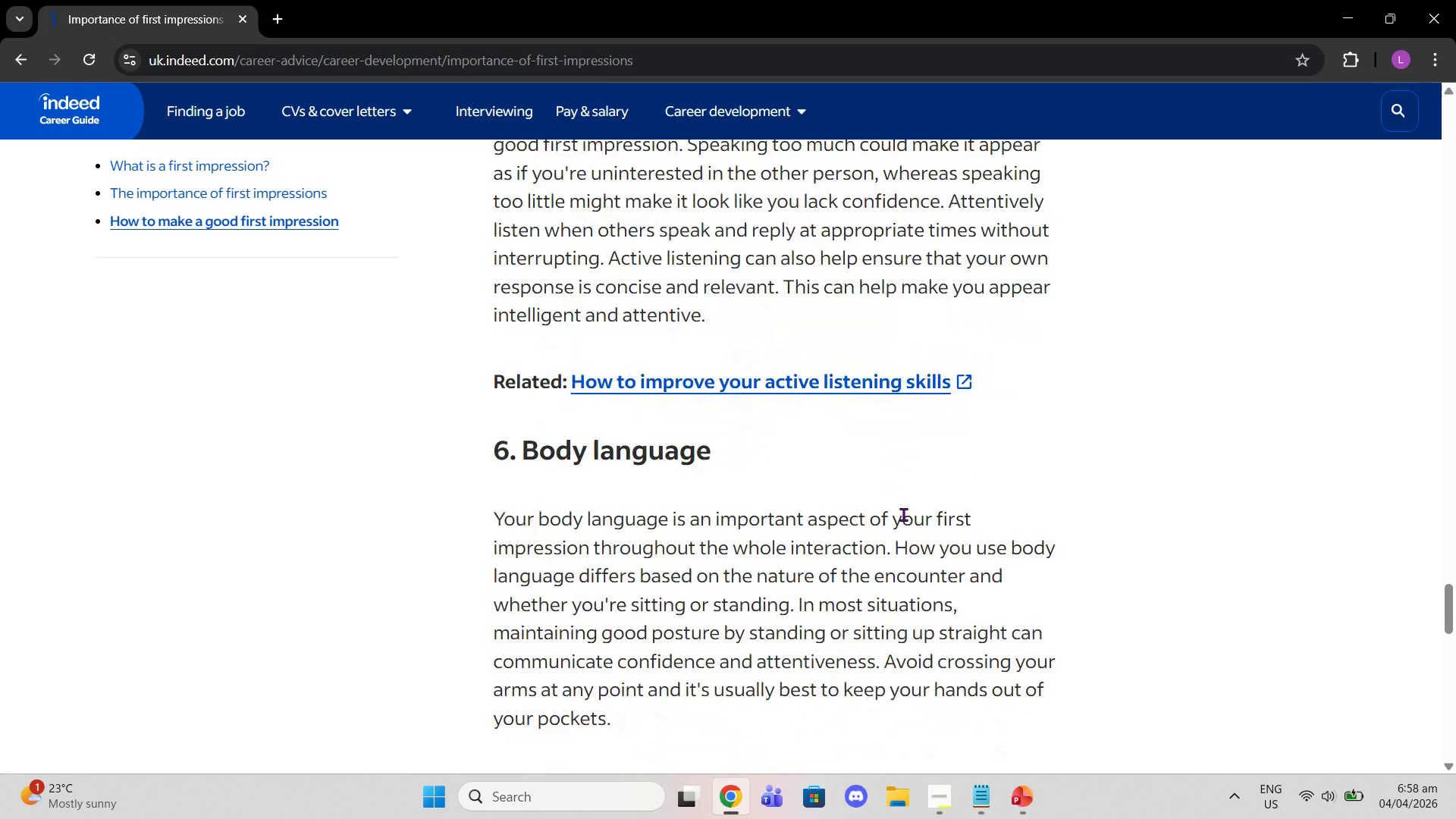 
scroll: coordinate [903, 514], scroll_direction: up, amount: 2.0
 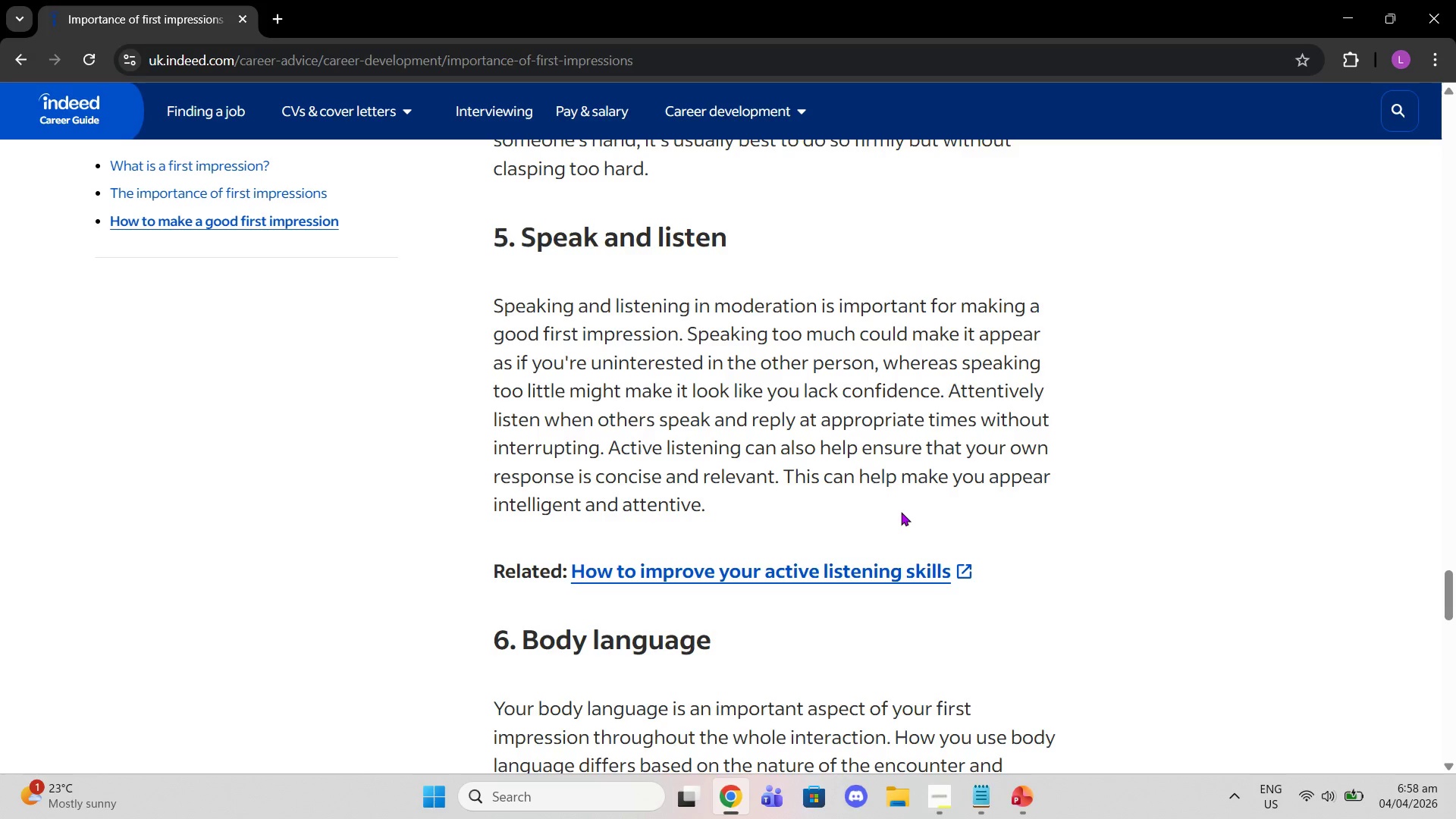 
wait(17.68)
 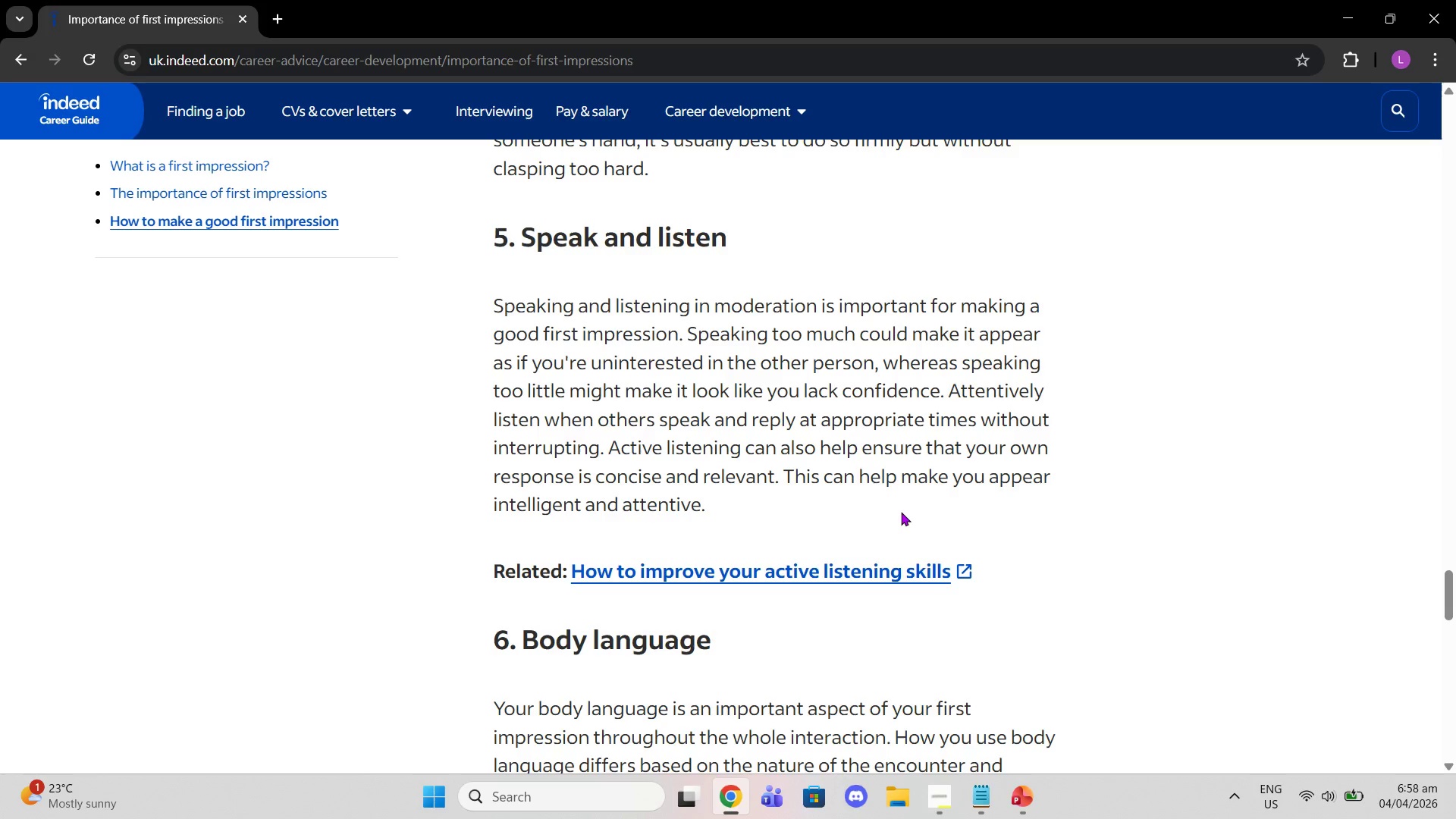 
scroll: coordinate [927, 526], scroll_direction: down, amount: 4.0
 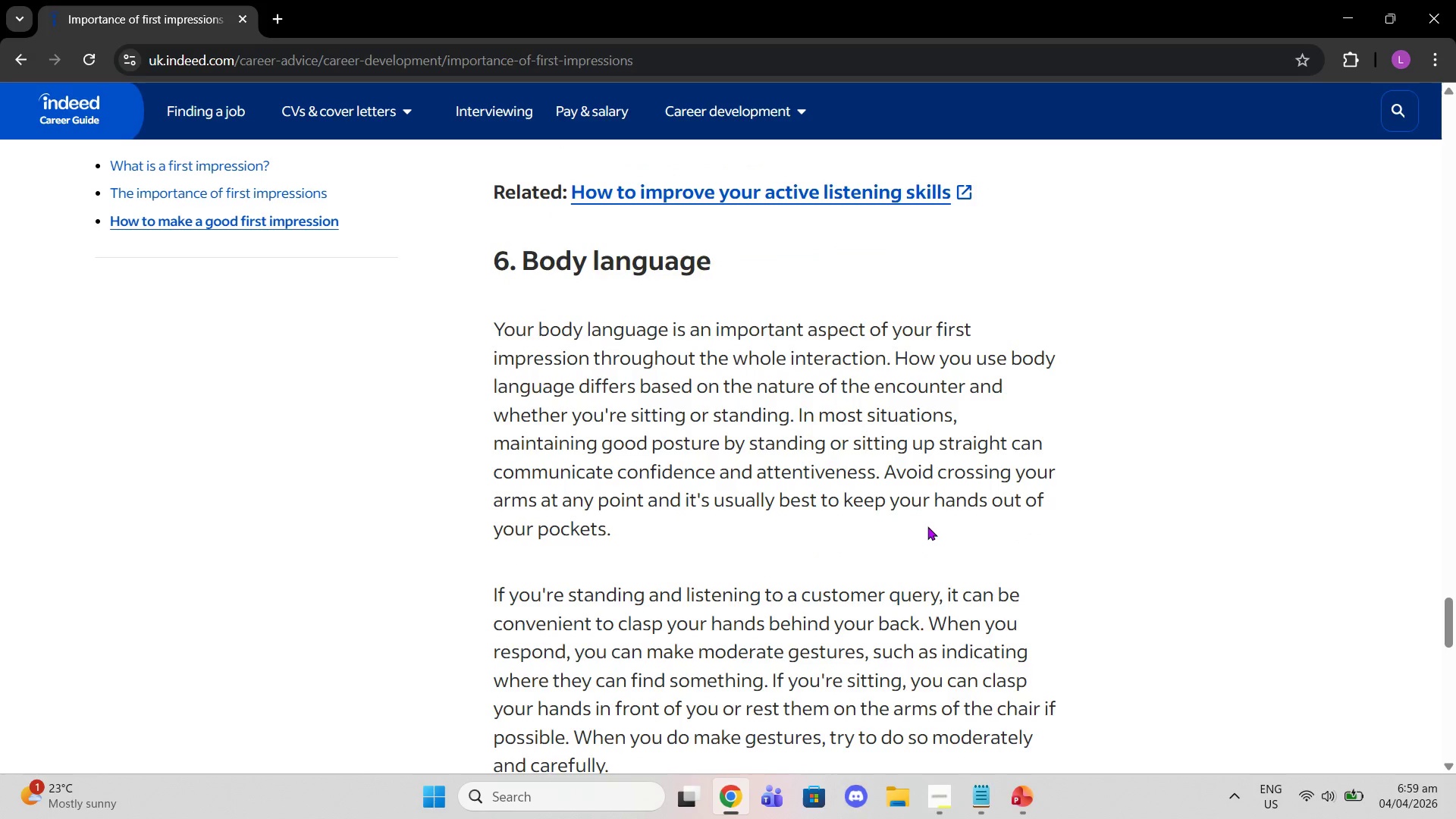 
wait(6.71)
 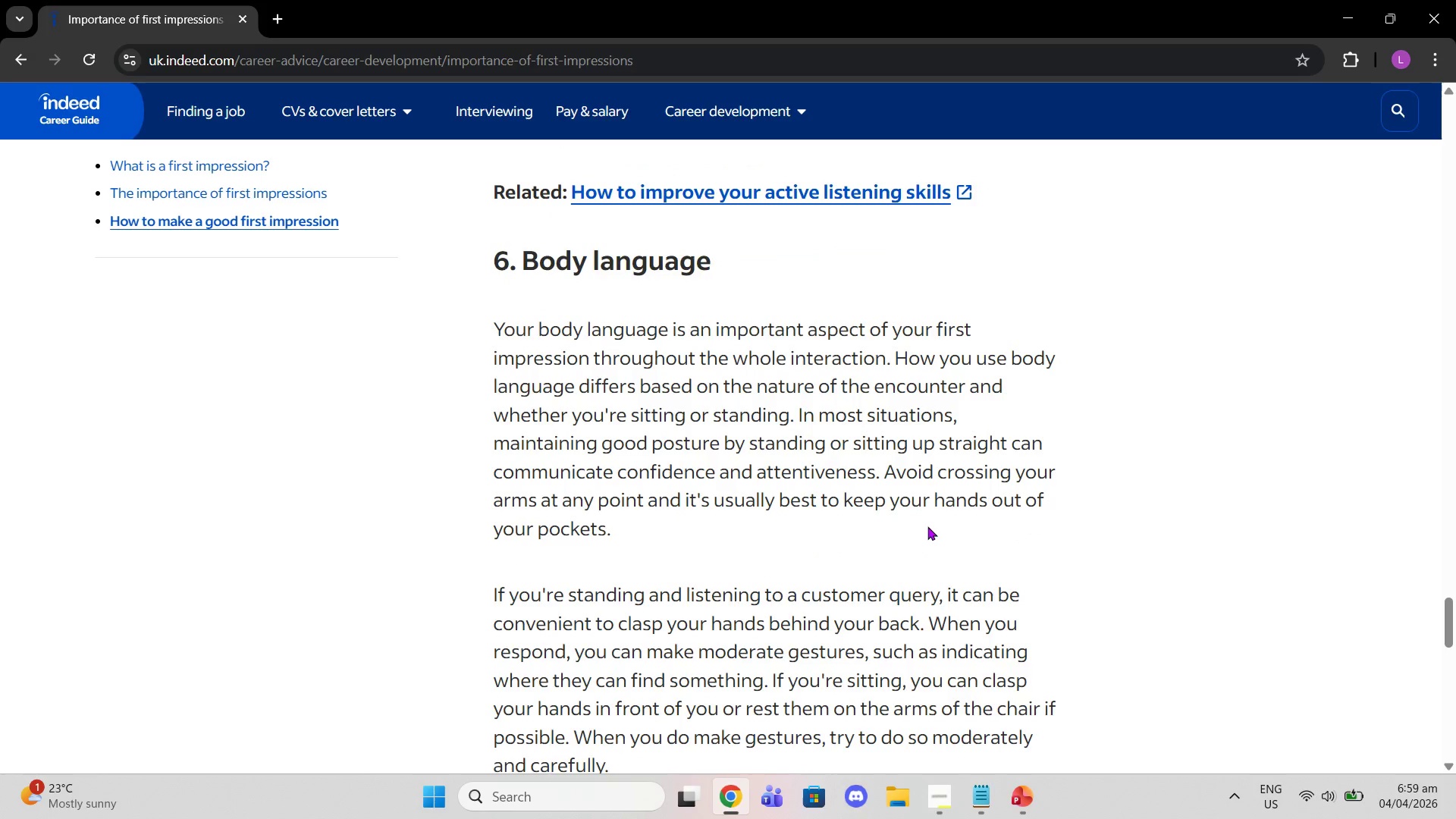 
scroll: coordinate [927, 526], scroll_direction: down, amount: 1.0
 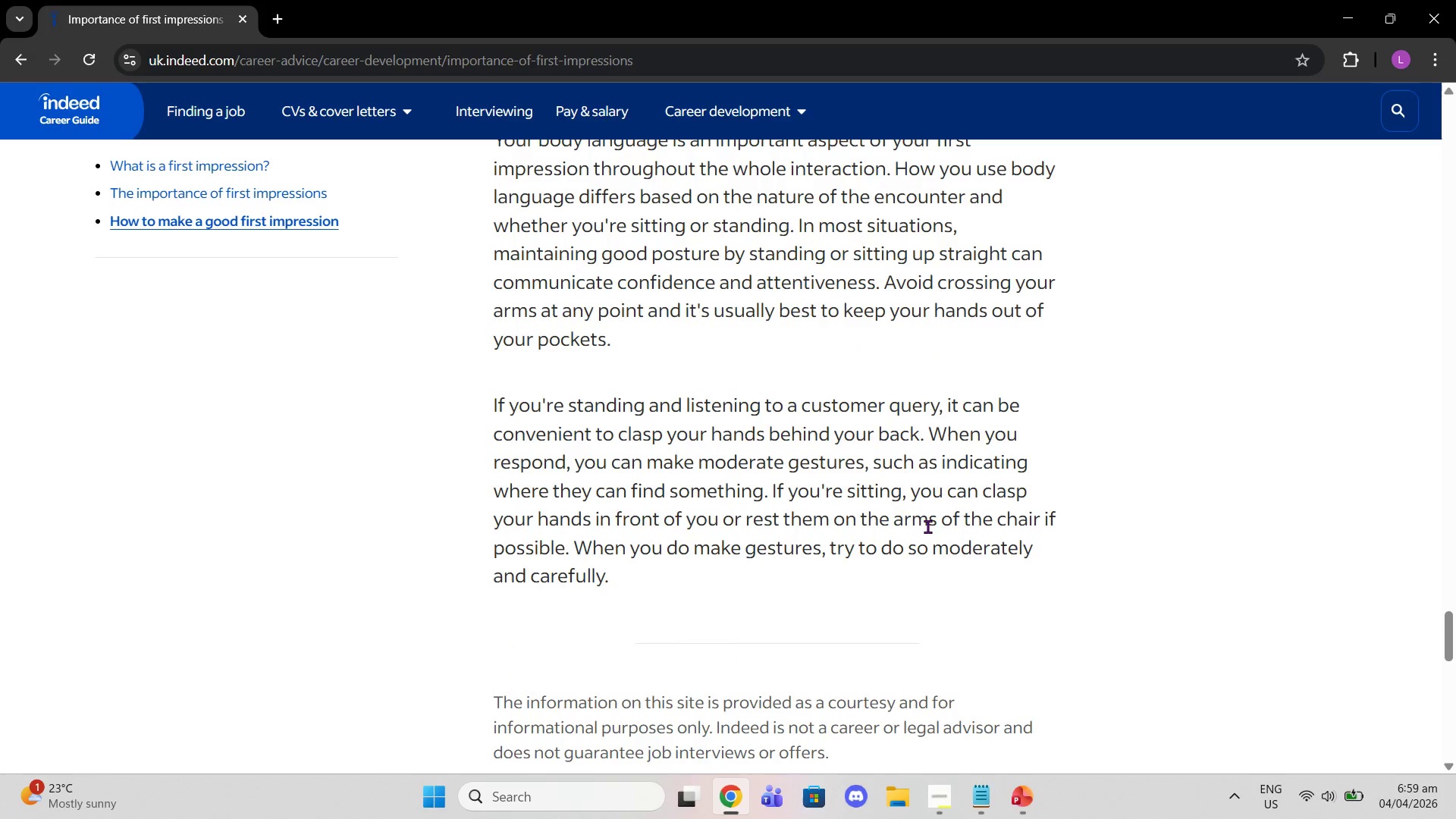 
wait(7.66)
 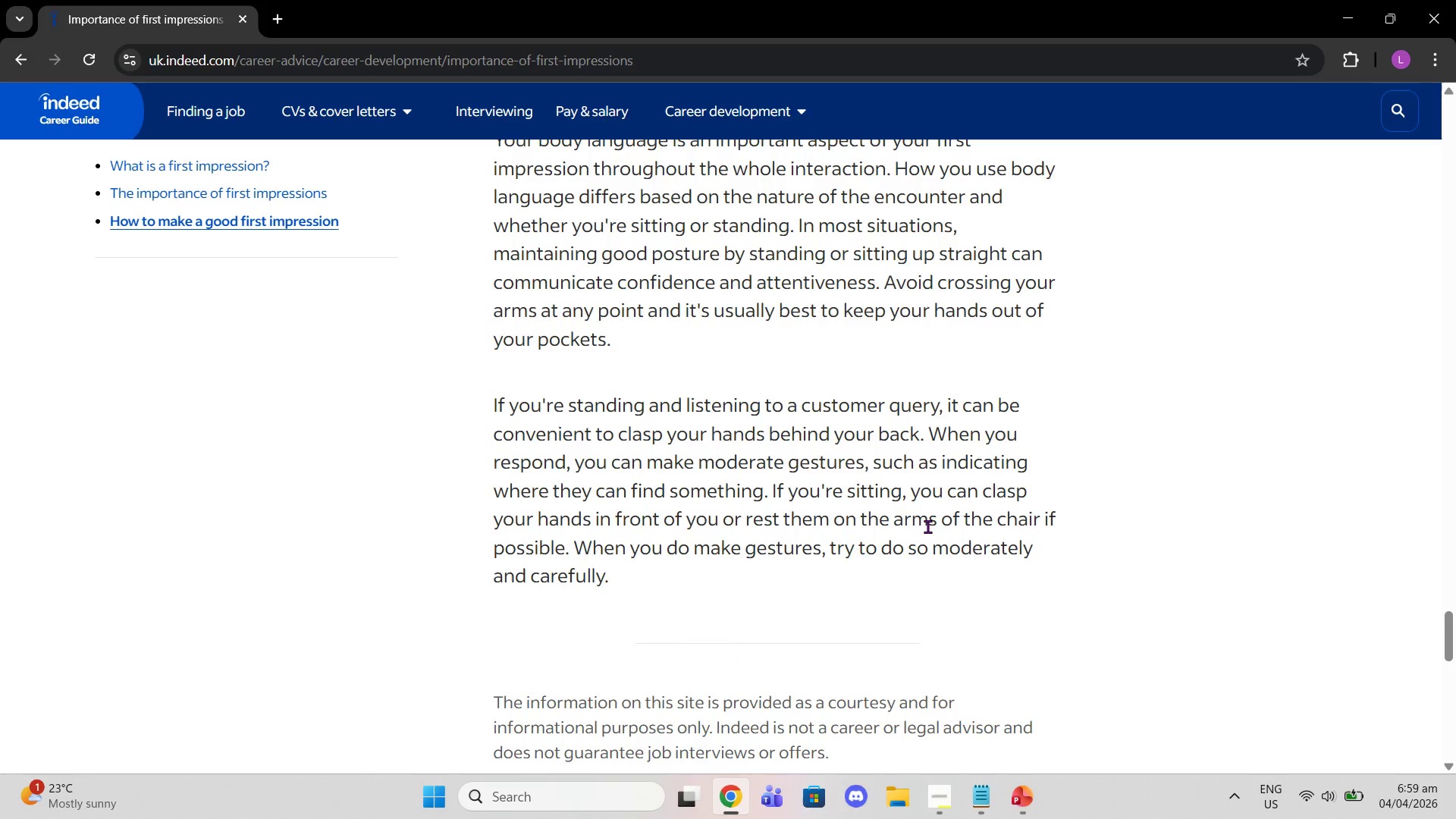 
scroll: coordinate [927, 526], scroll_direction: down, amount: 1.0
 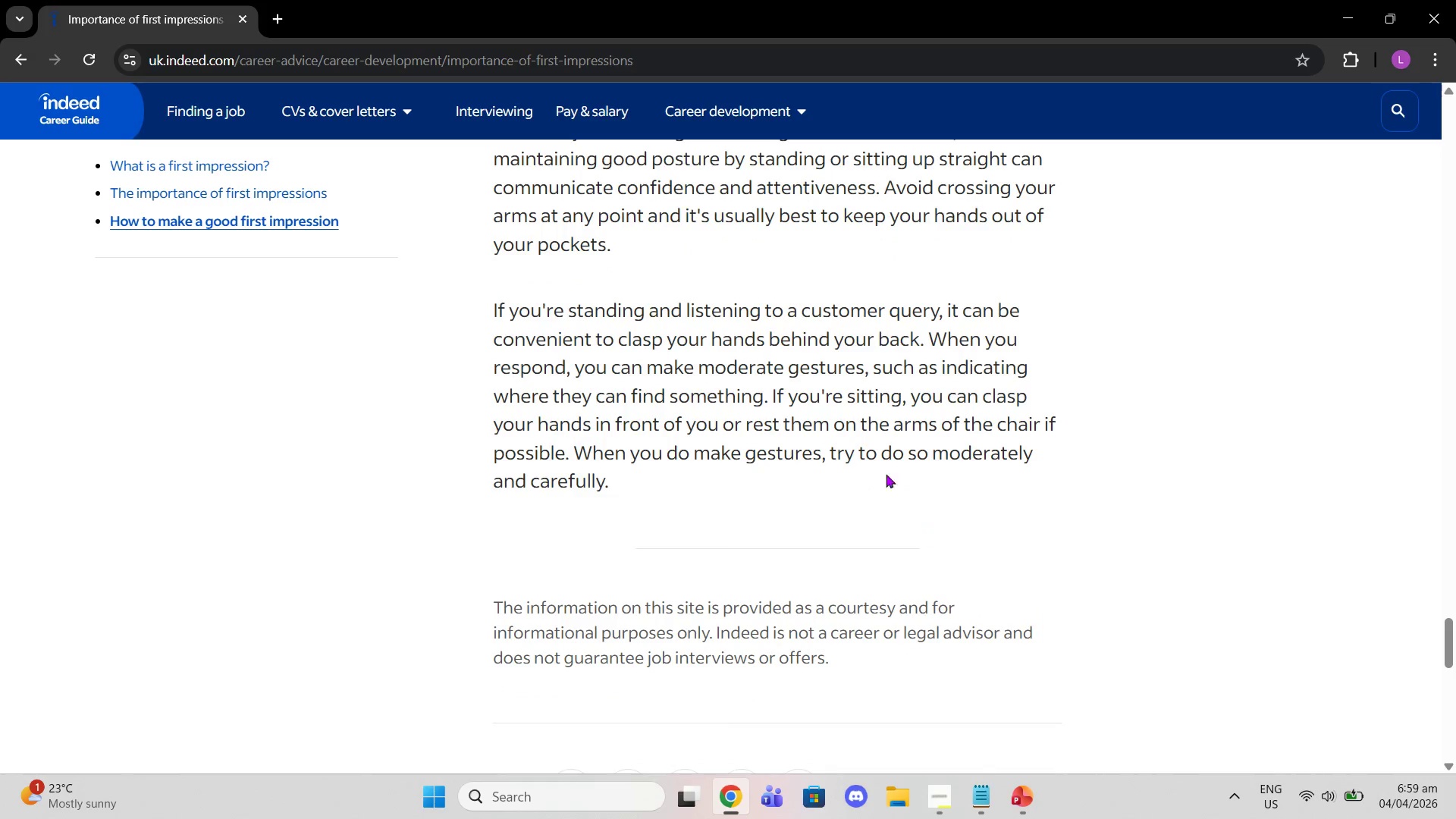 
left_click([8, 62])
 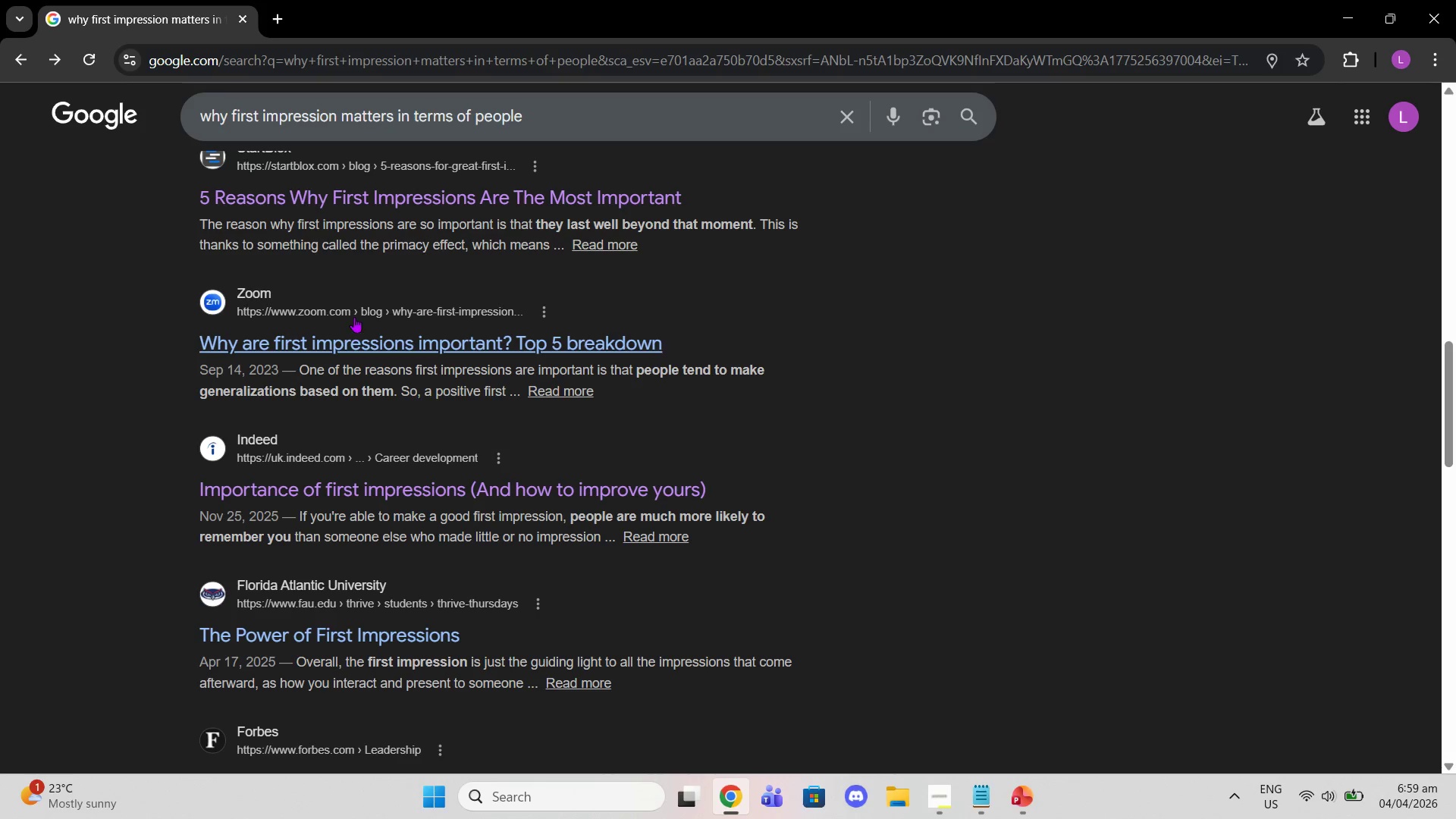 
scroll: coordinate [344, 425], scroll_direction: down, amount: 2.0
 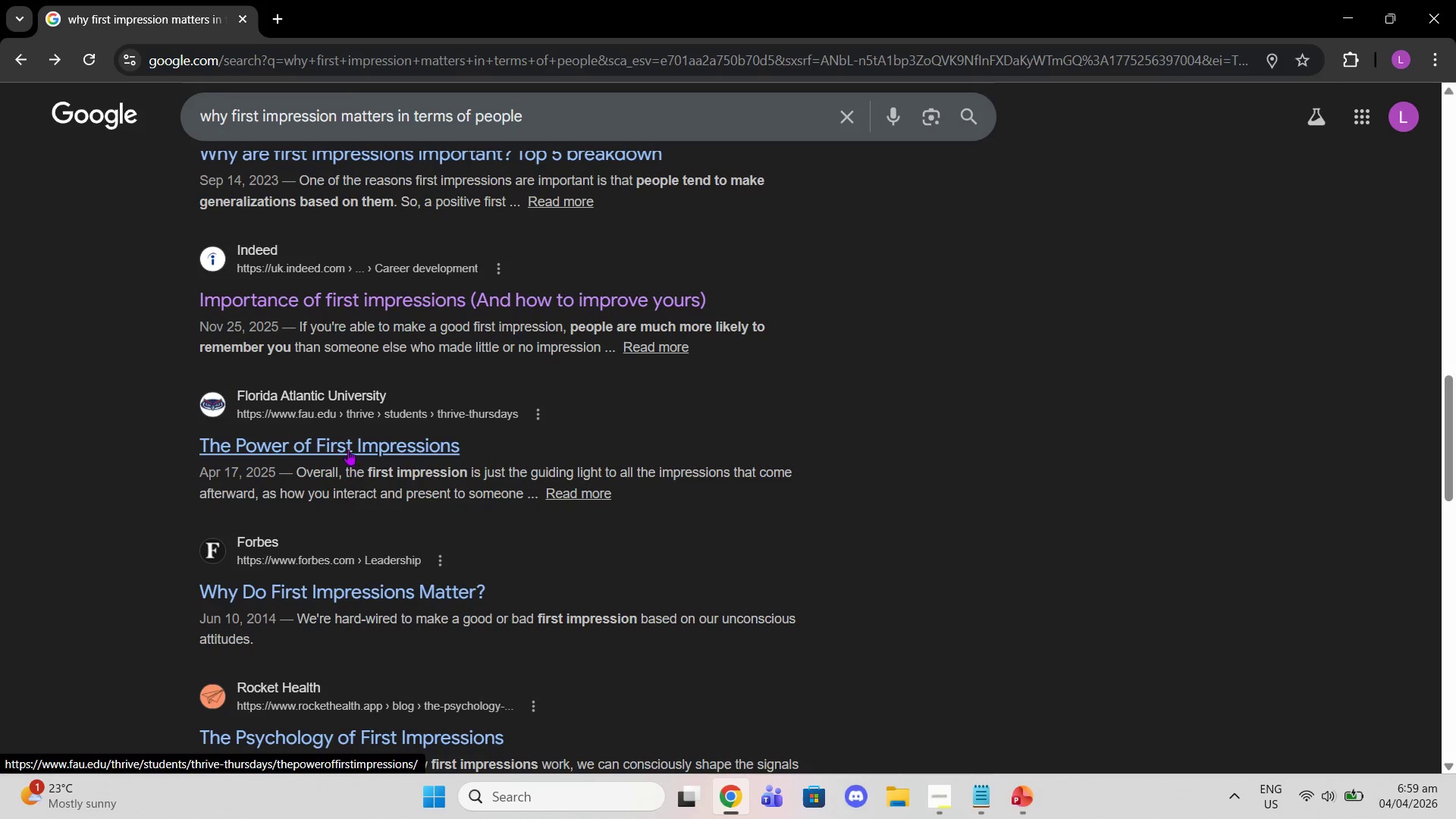 
left_click([348, 450])
 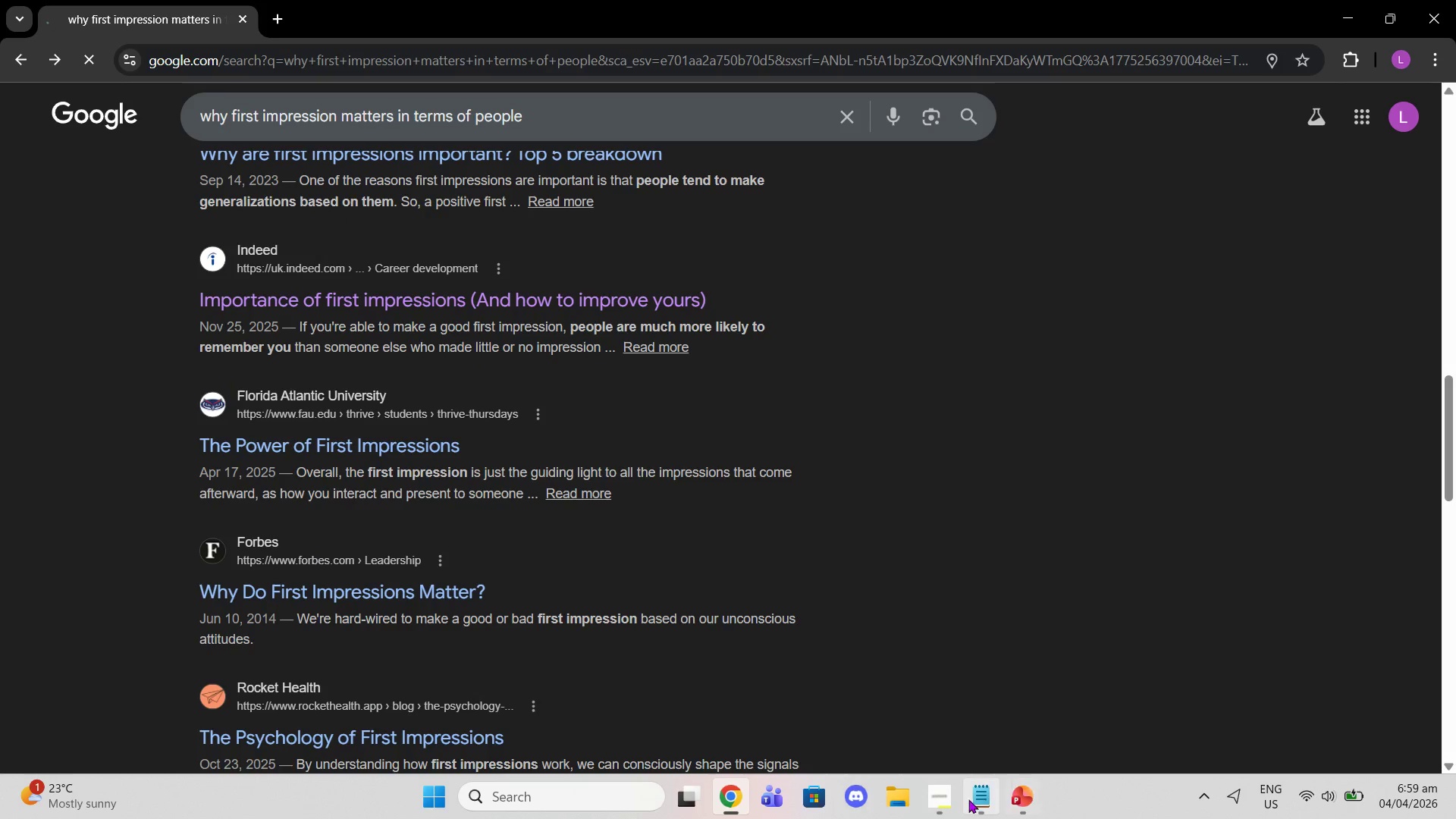 
left_click([953, 802])